 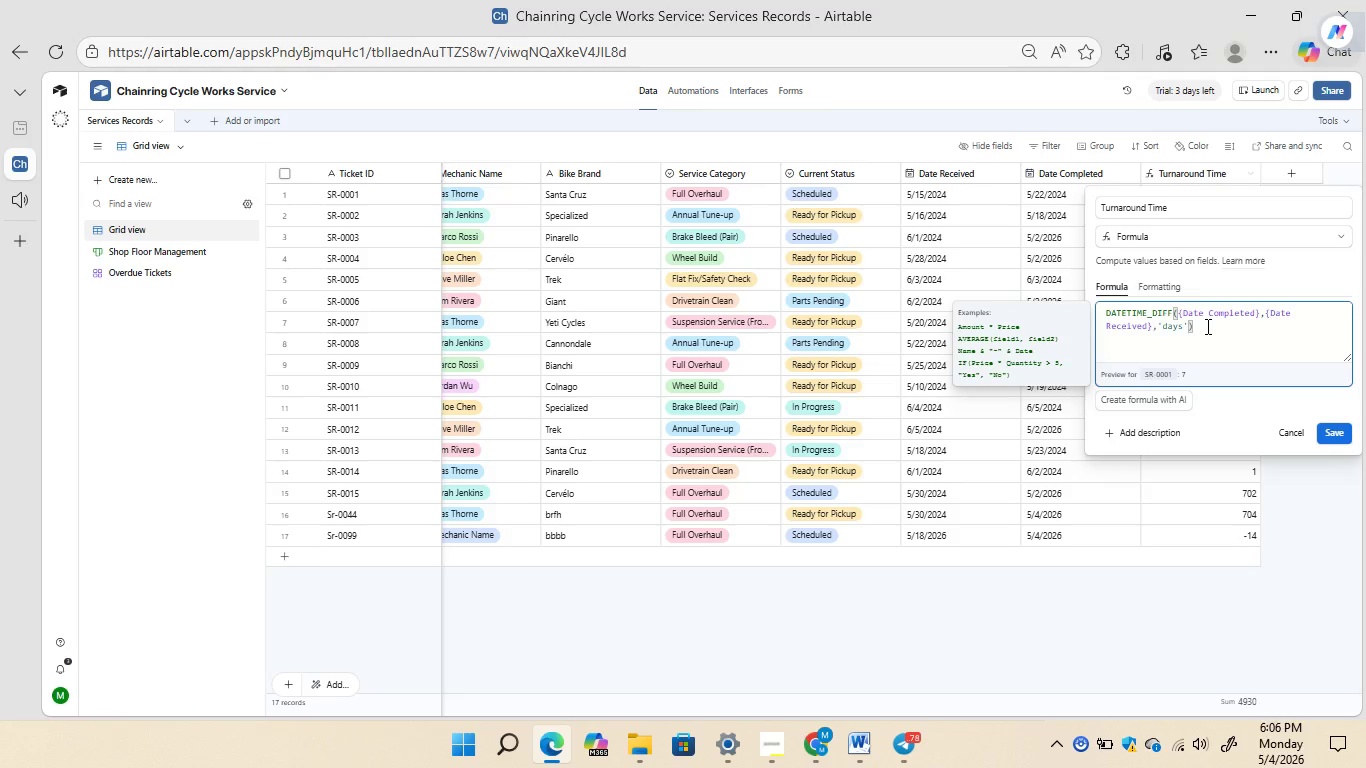 
hold_key(key=Backspace, duration=1.53)
 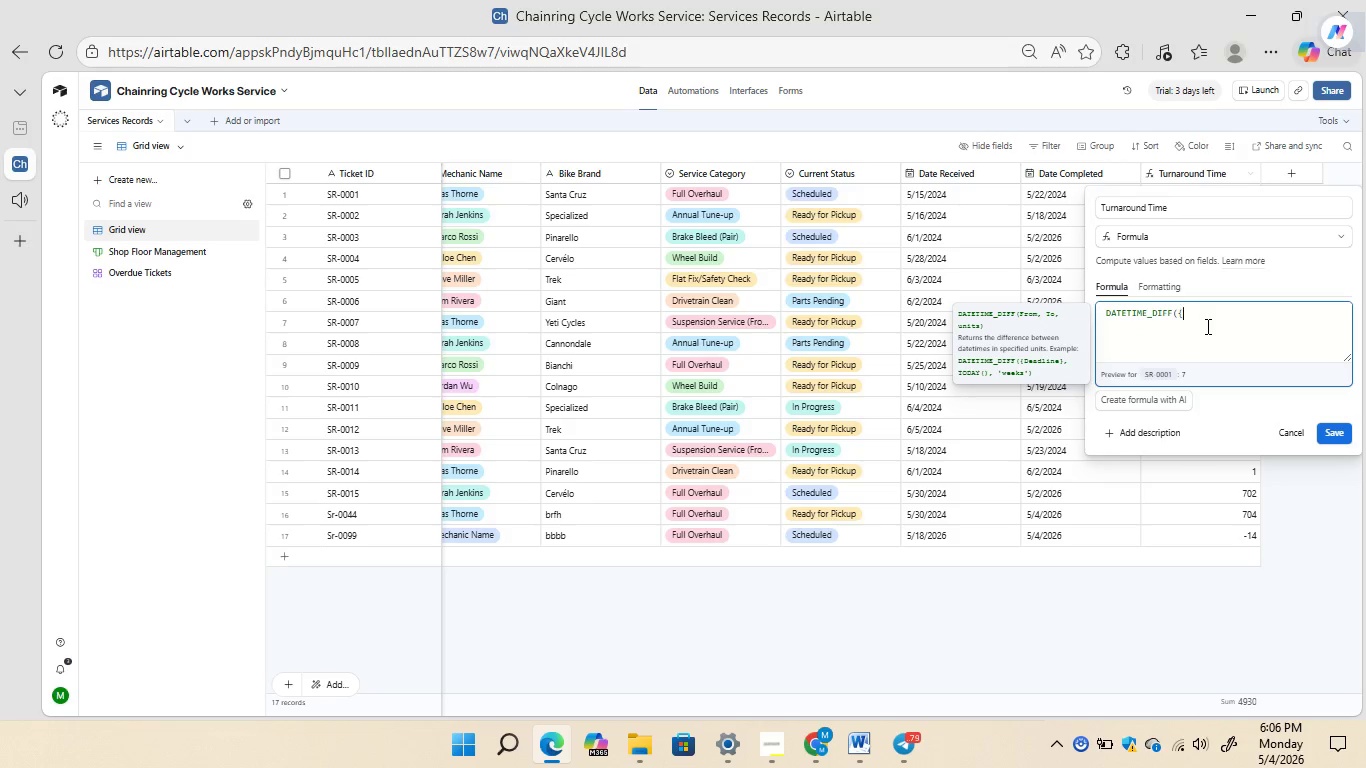 
hold_key(key=Backspace, duration=0.92)
 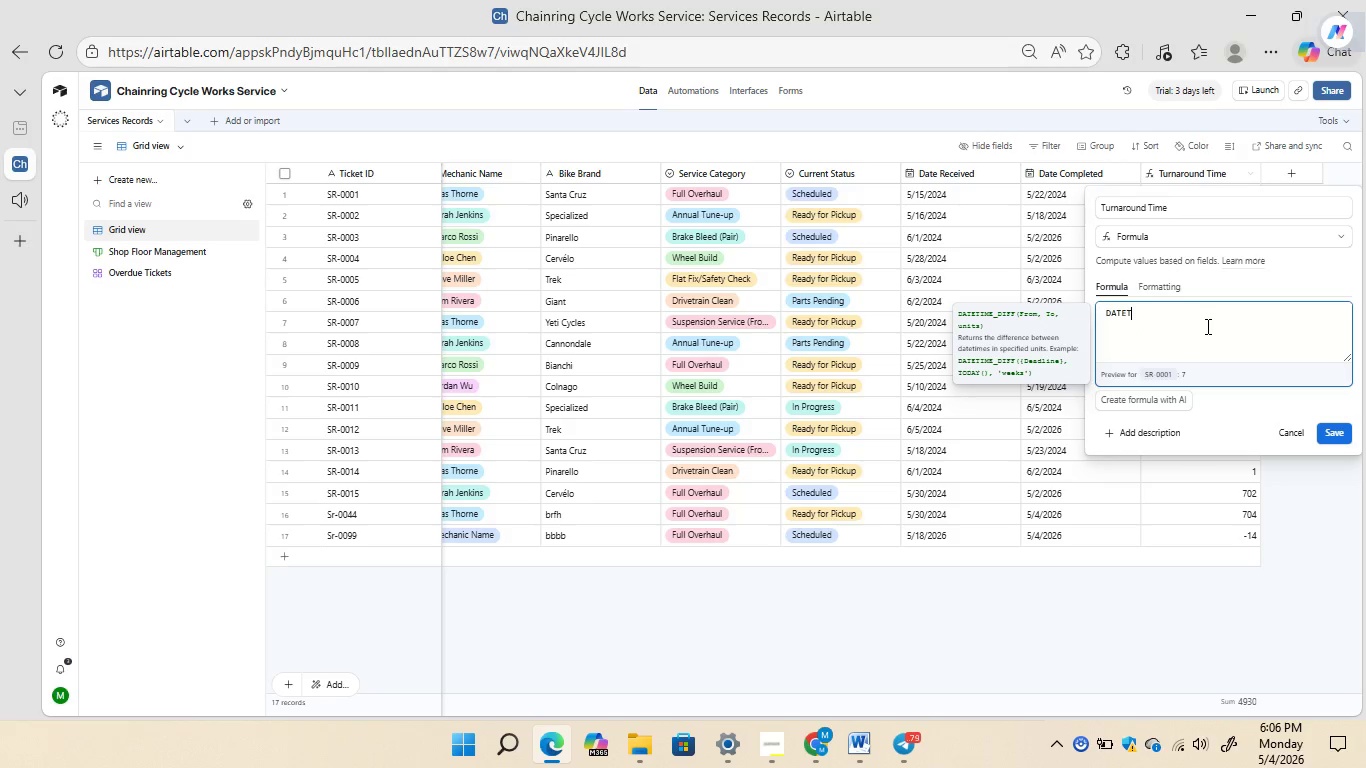 
key(Backspace)
key(Backspace)
key(Backspace)
key(Backspace)
key(Backspace)
type(IF()
 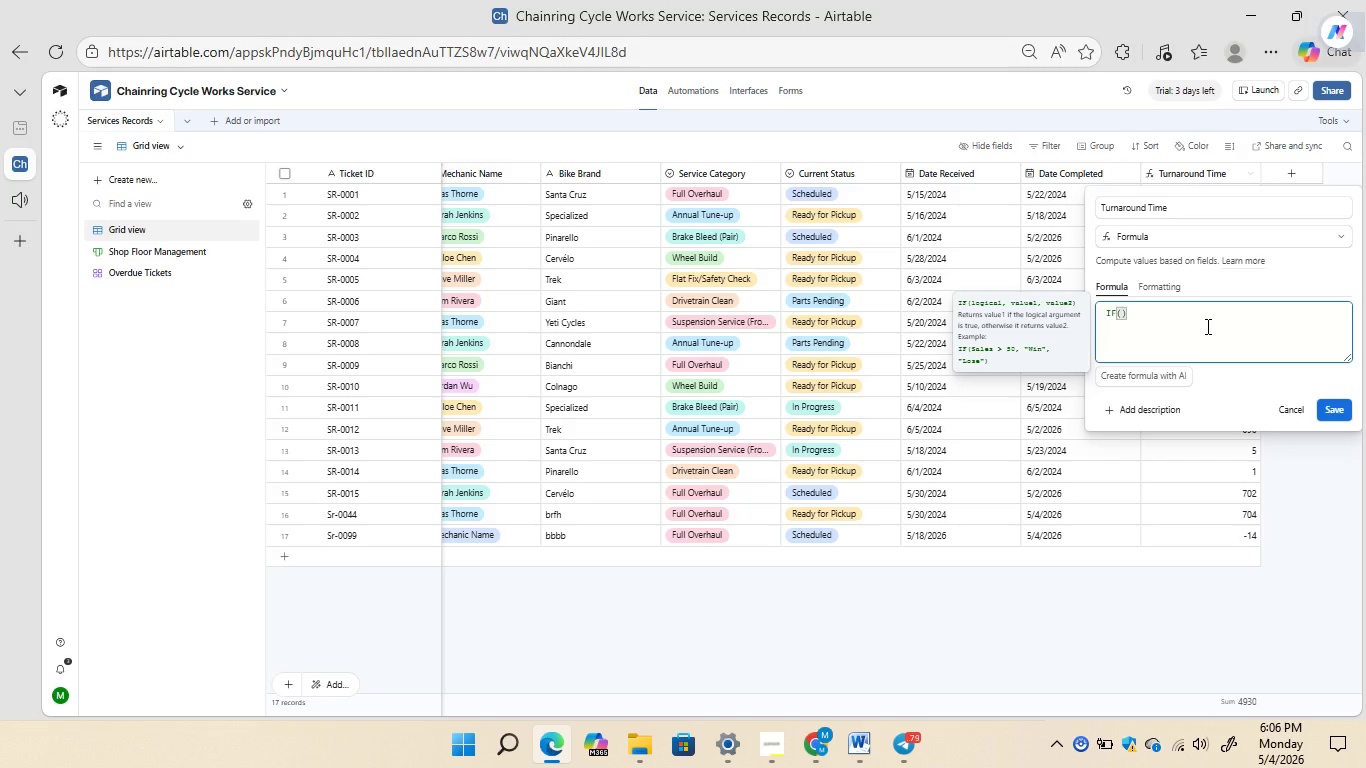 
wait(9.49)
 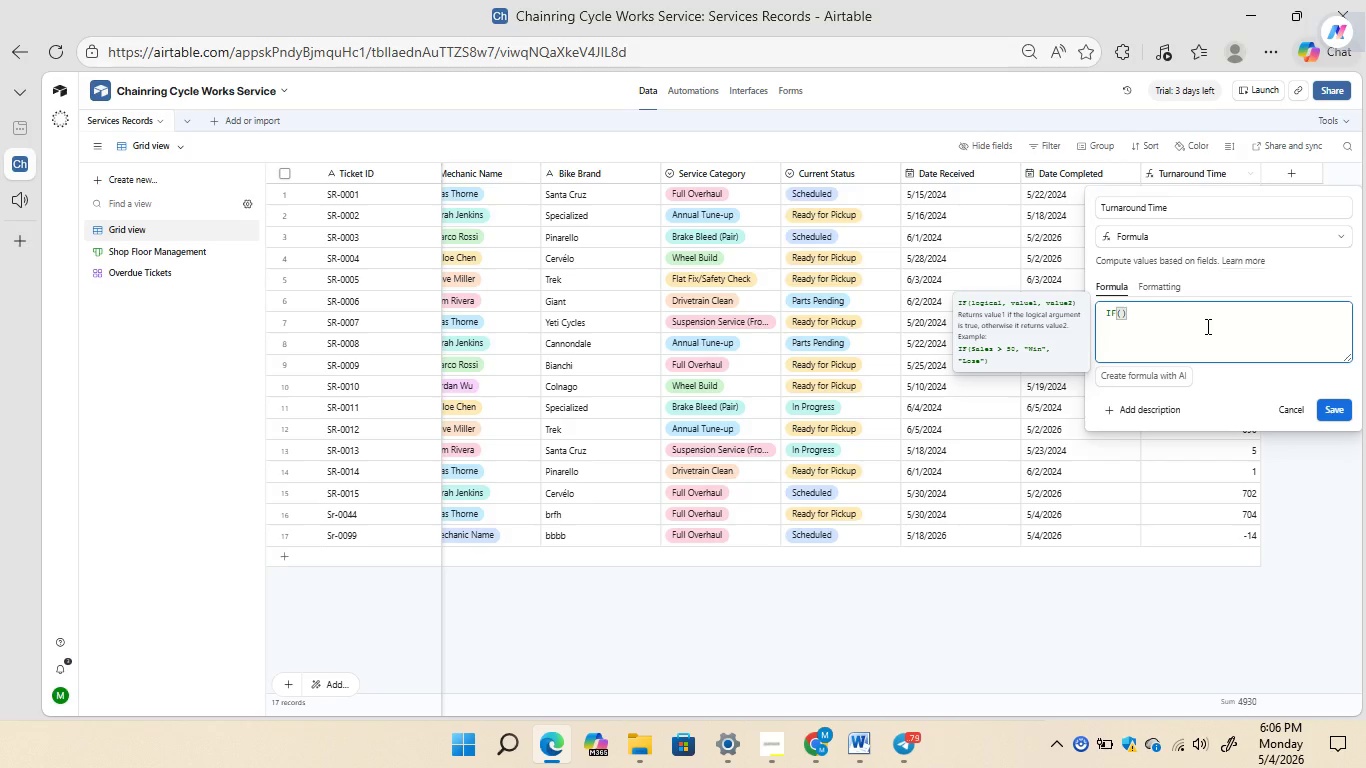 
key(Shift+C)
 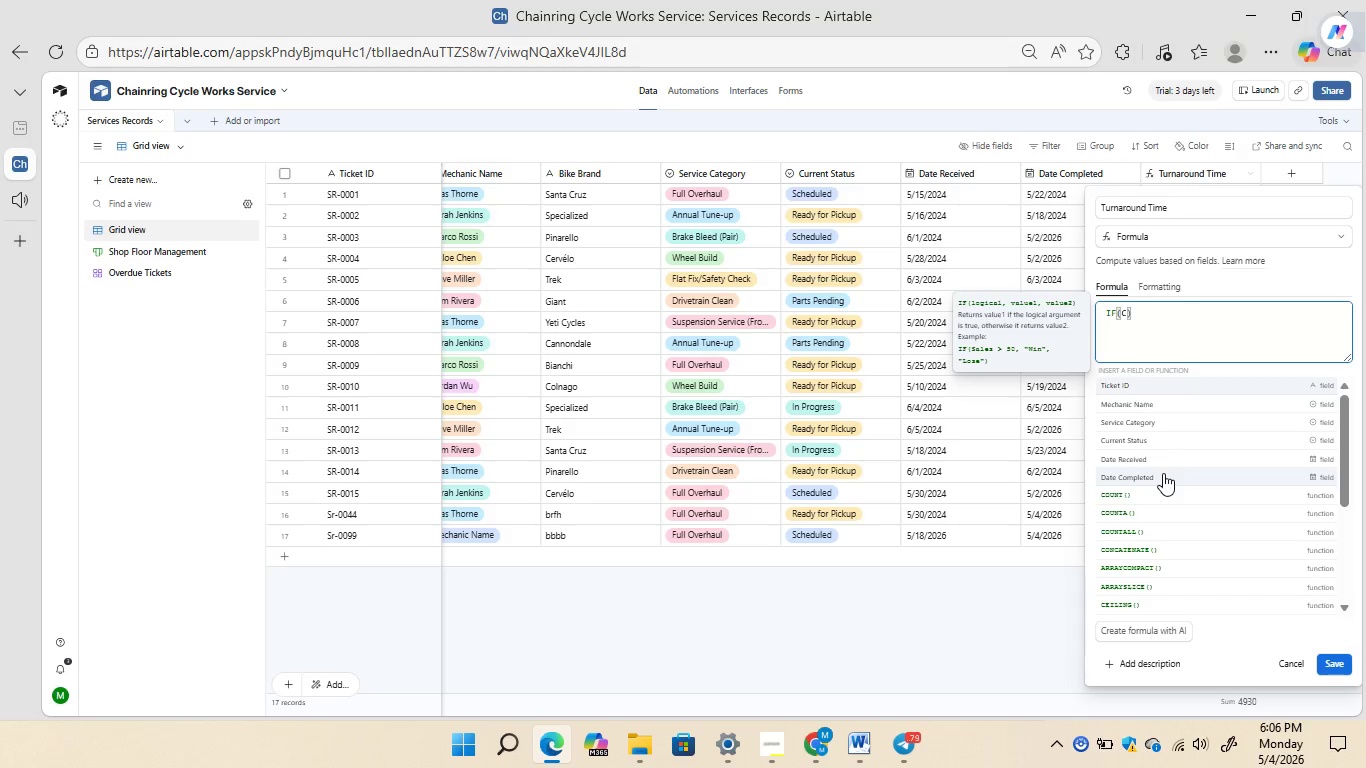 
wait(5.09)
 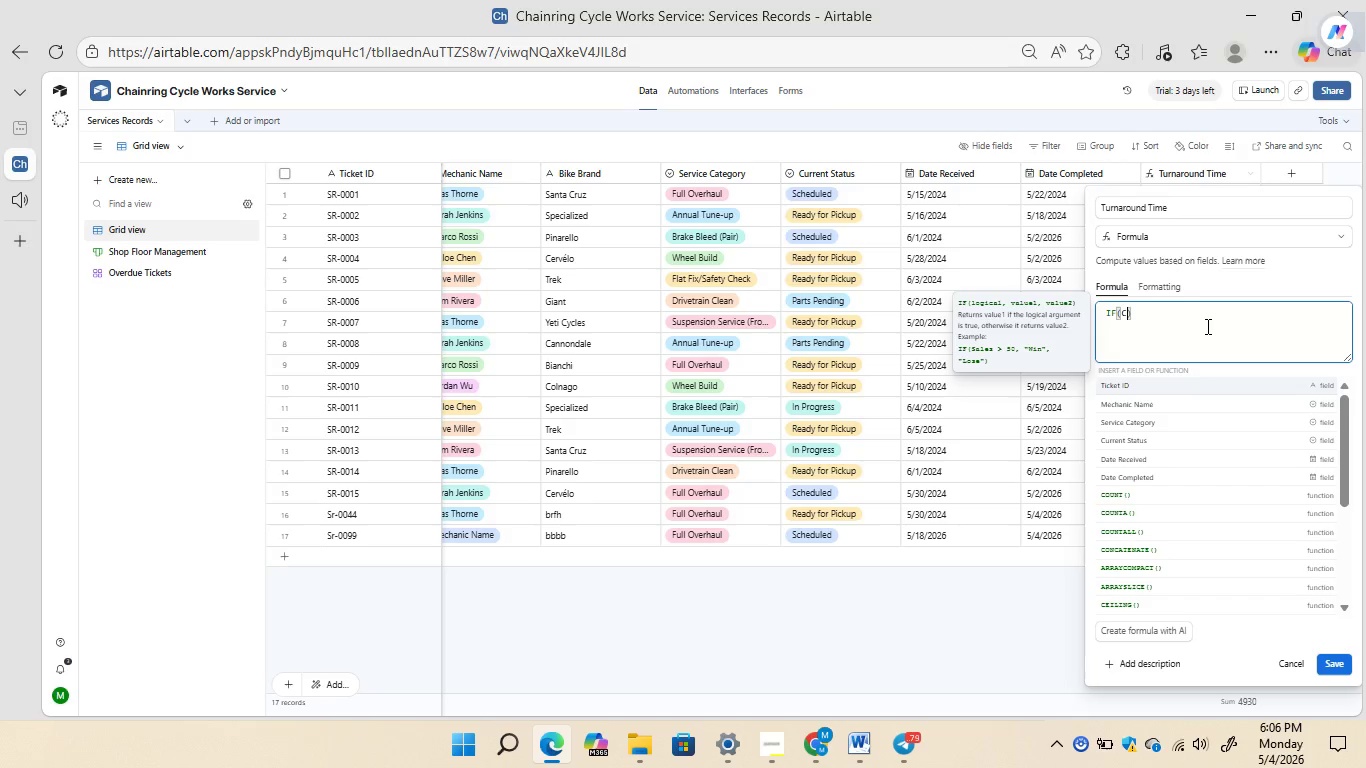 
left_click([1163, 473])
 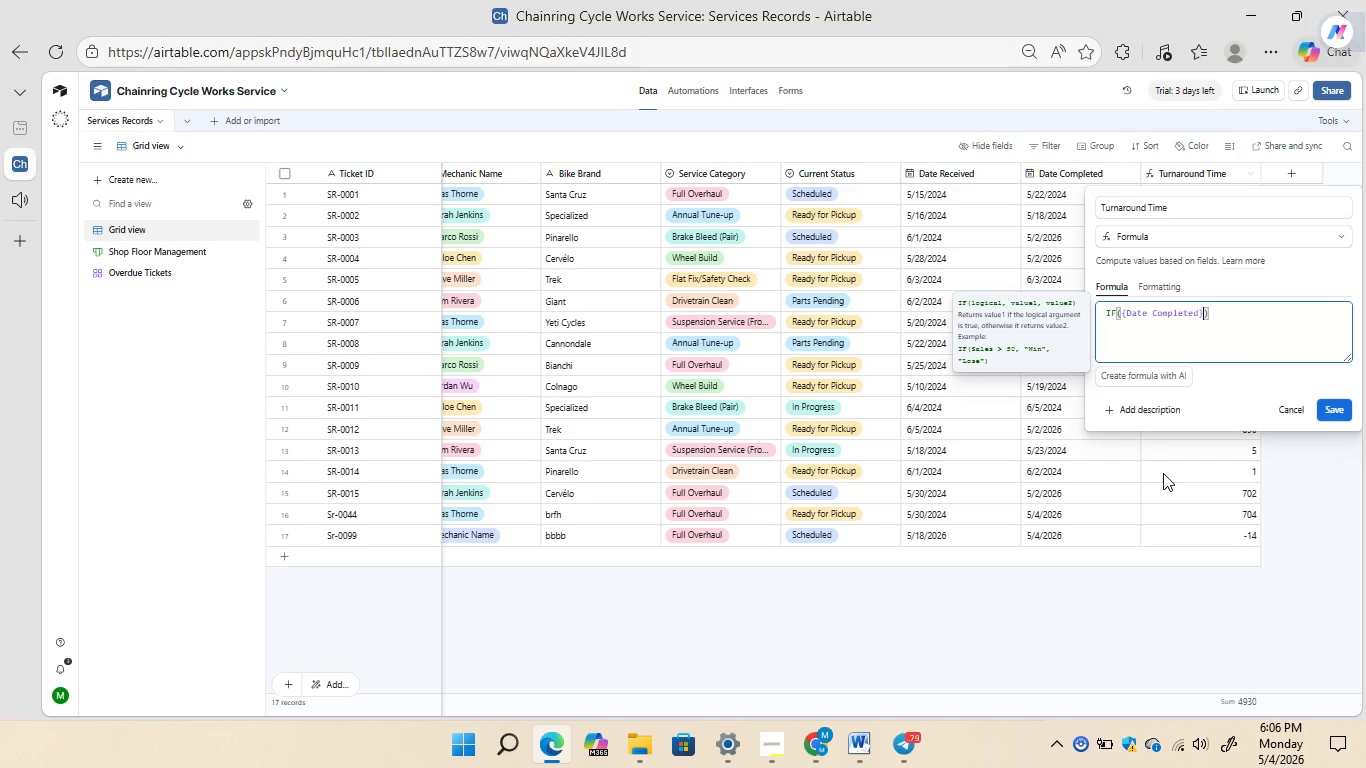 
type(,DATE)
 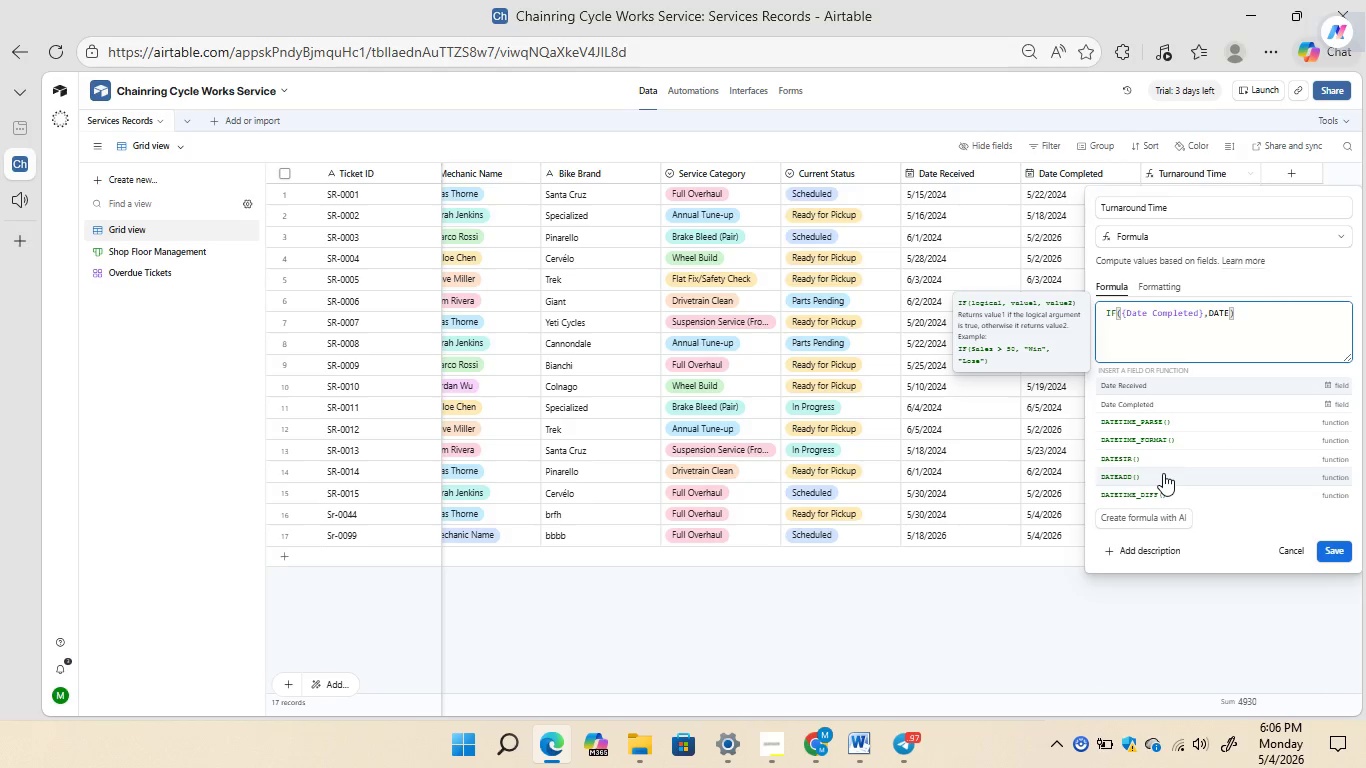 
type(TIME)
 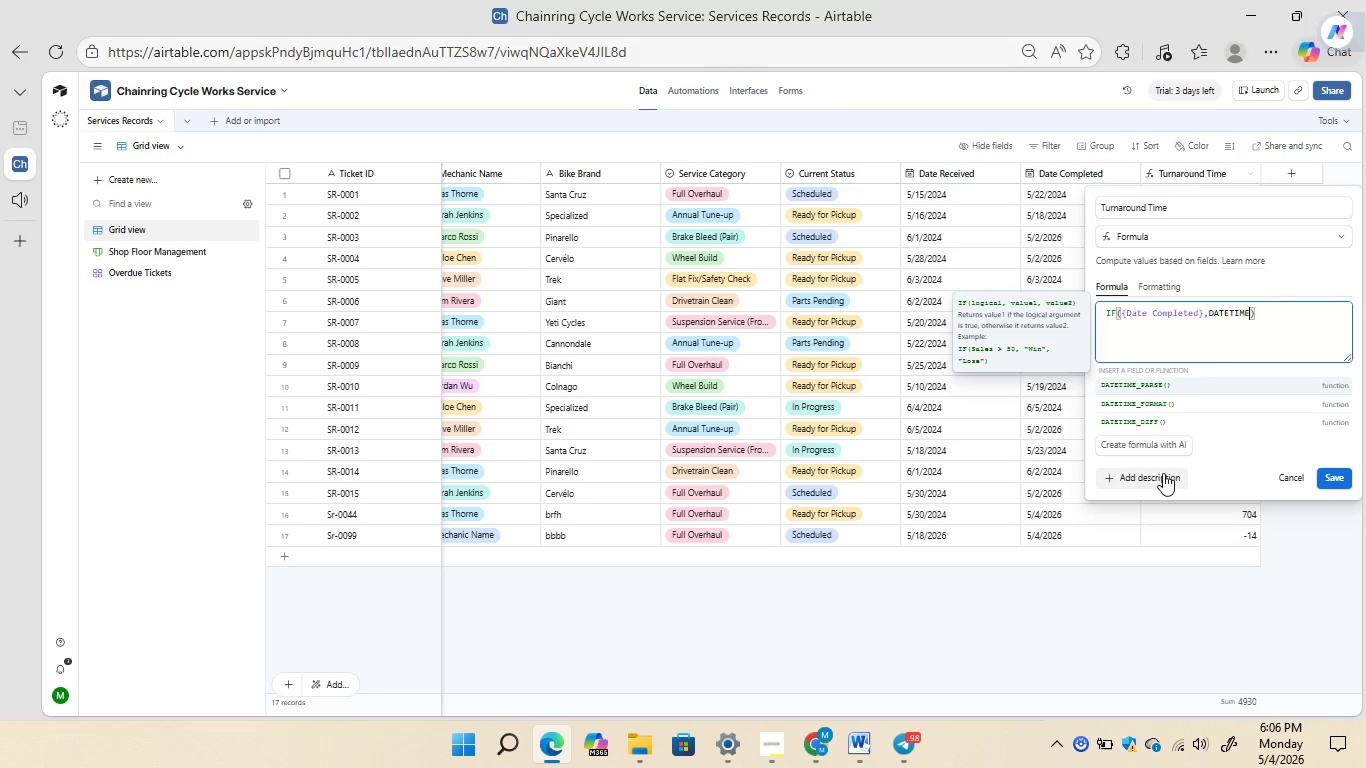 
key(Shift+Minus)
 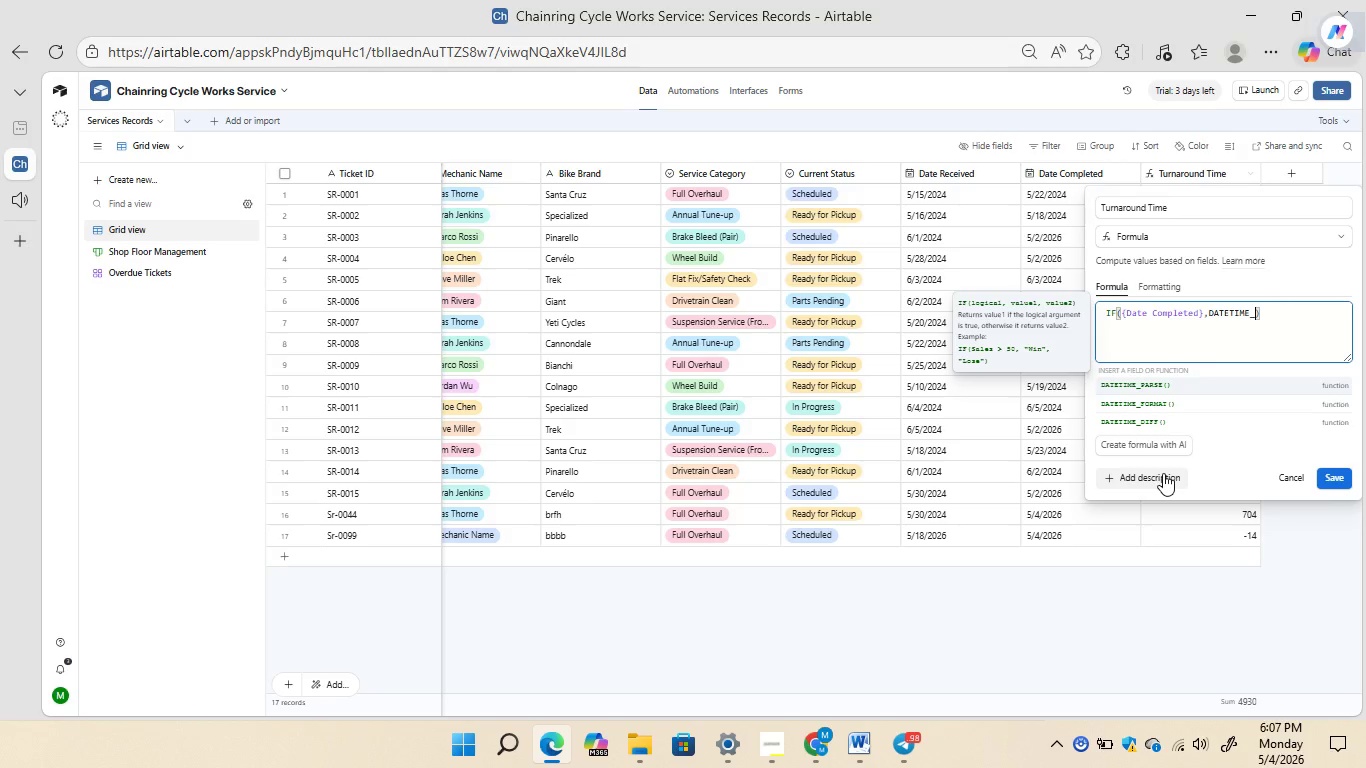 
wait(8.31)
 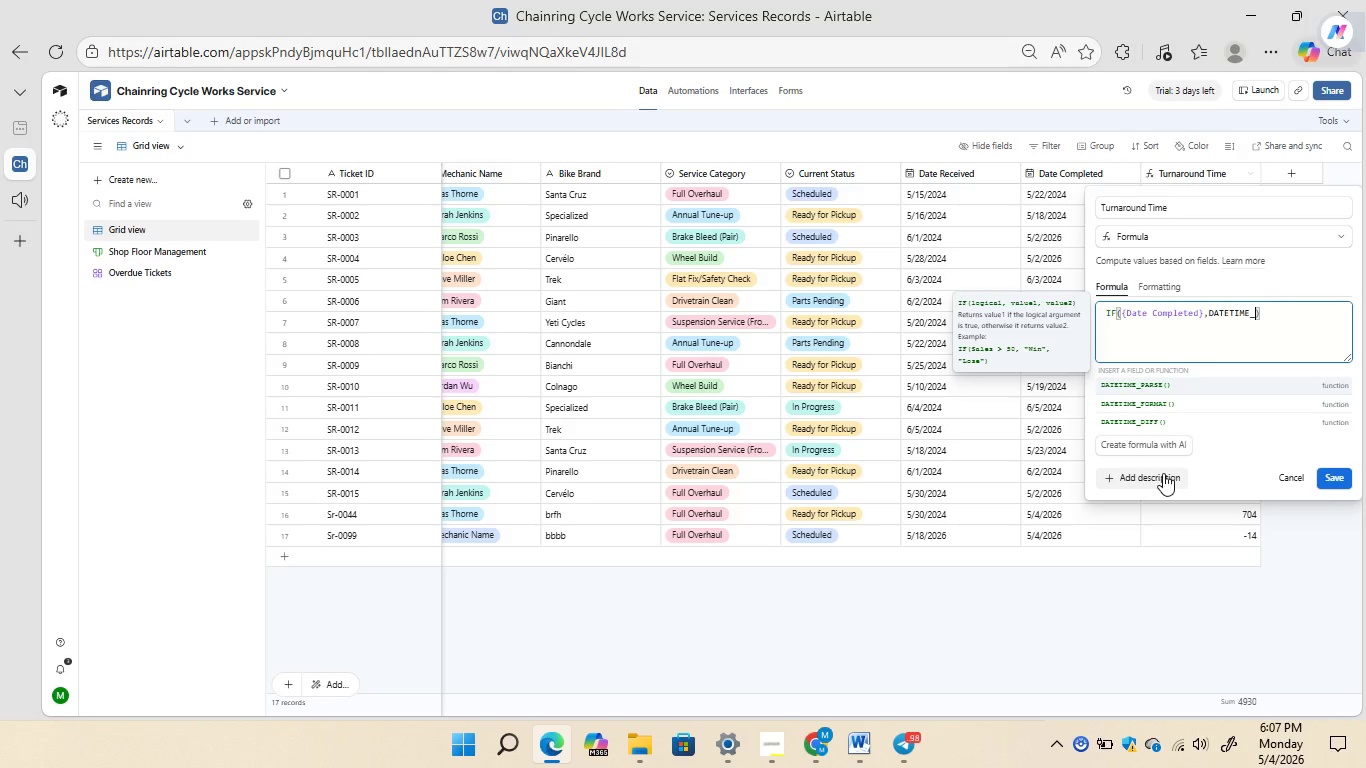 
left_click([1149, 425])
 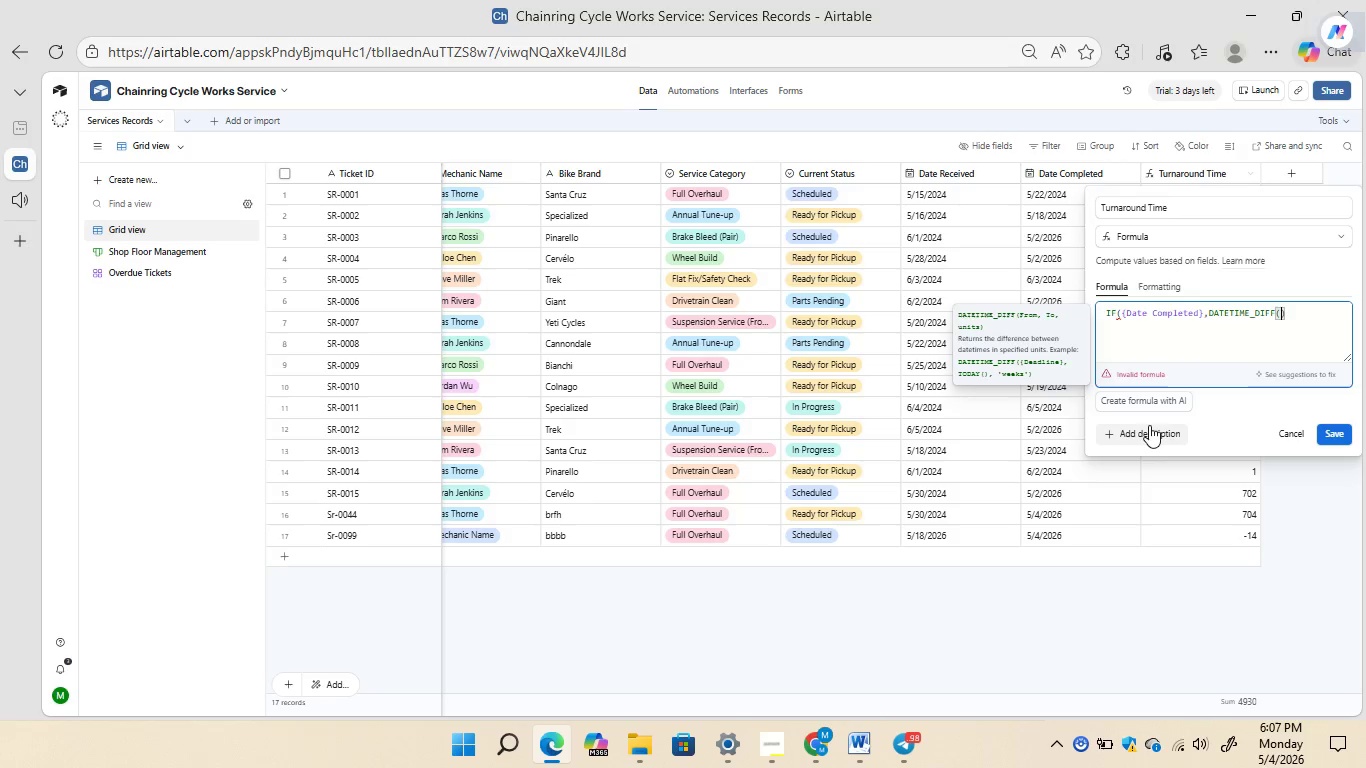 
wait(6.58)
 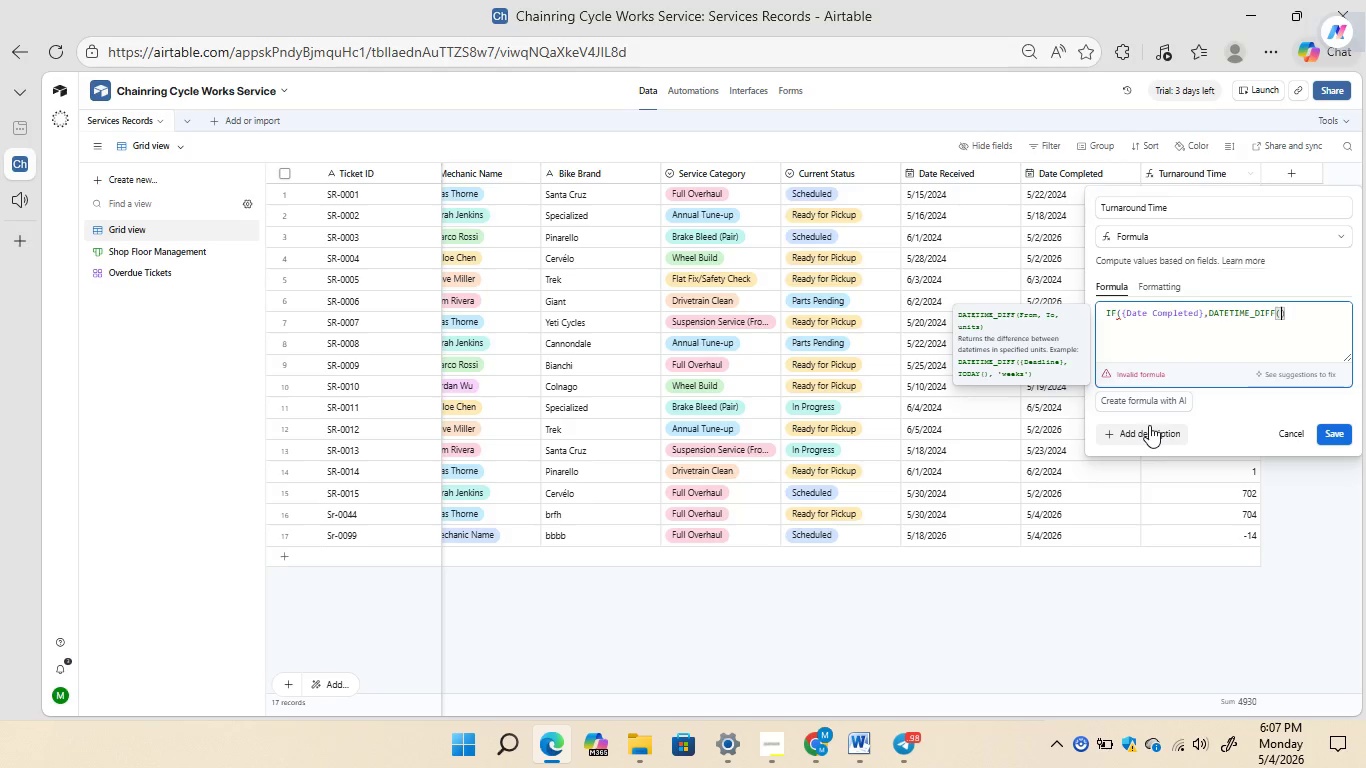 
key(Shift+BracketLeft)
 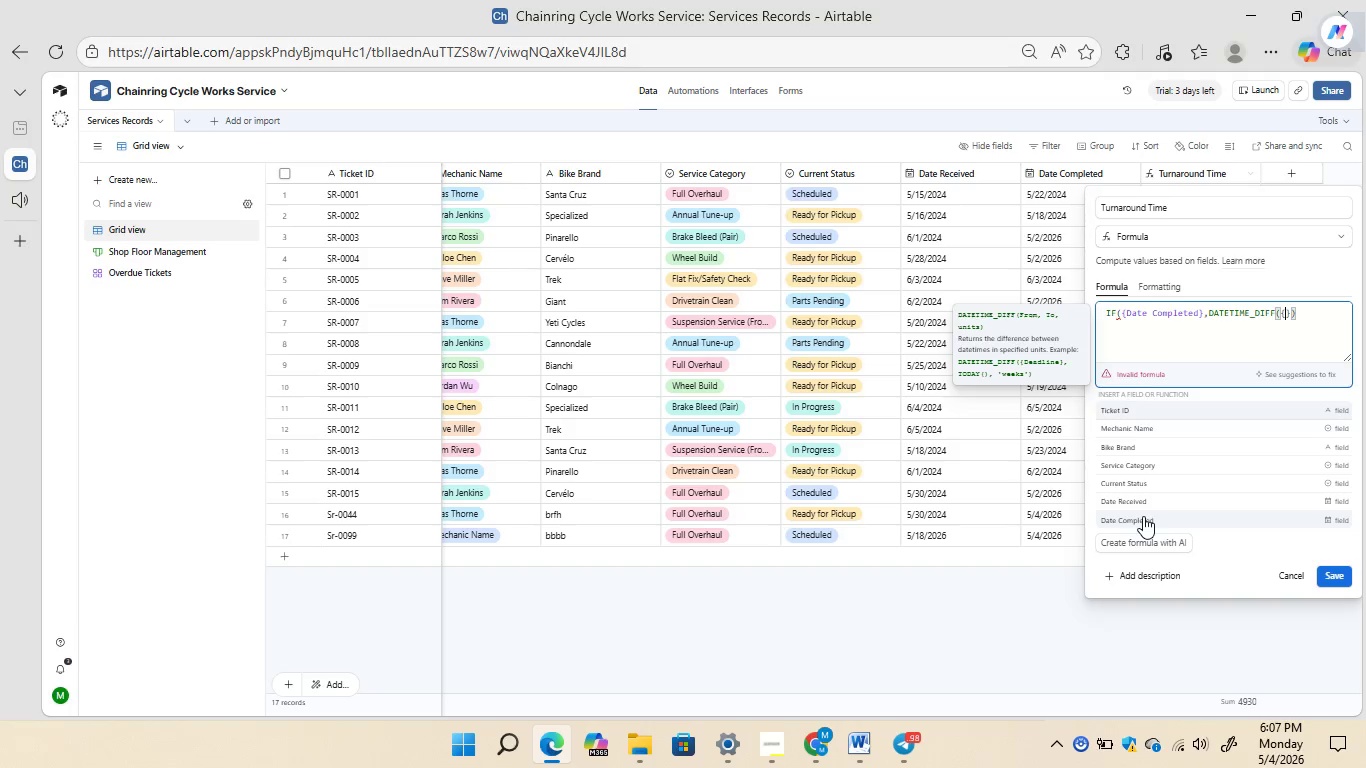 
wait(5.34)
 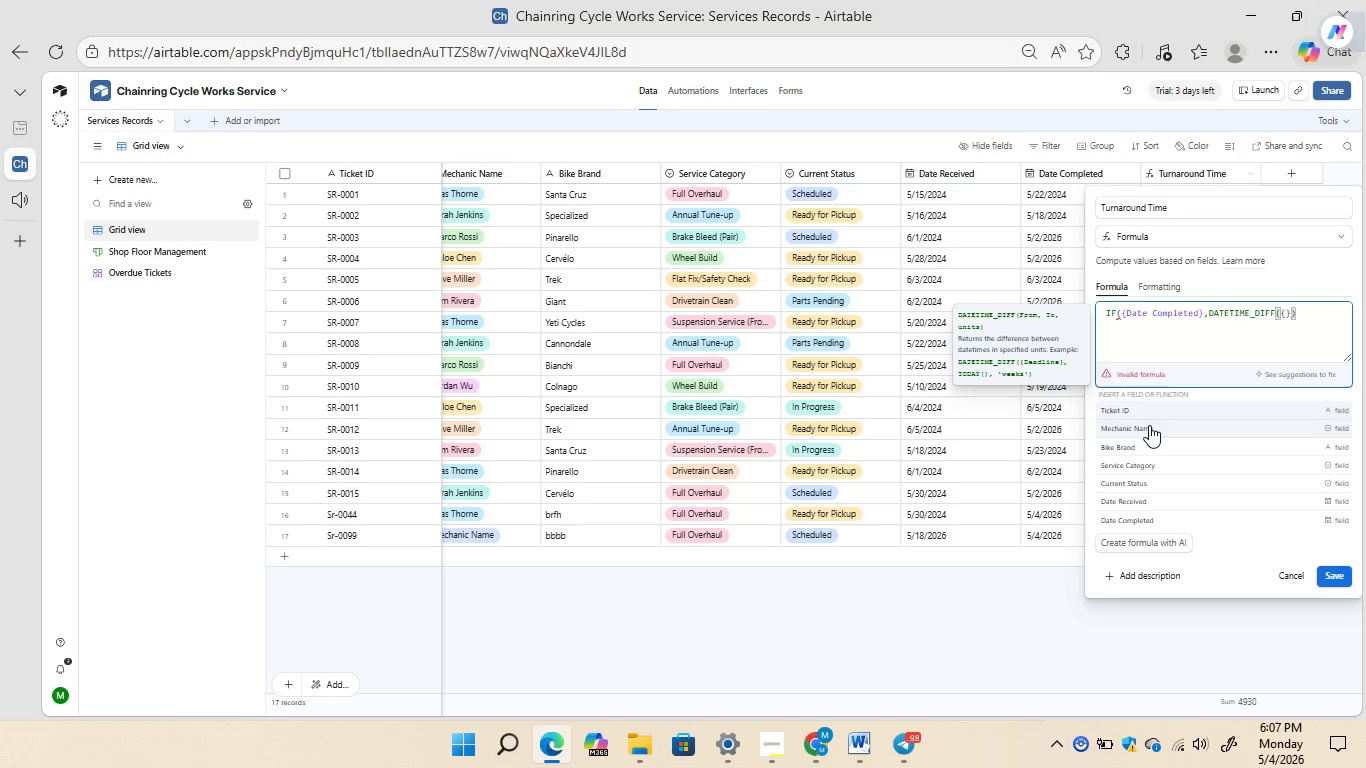 
left_click([1143, 516])
 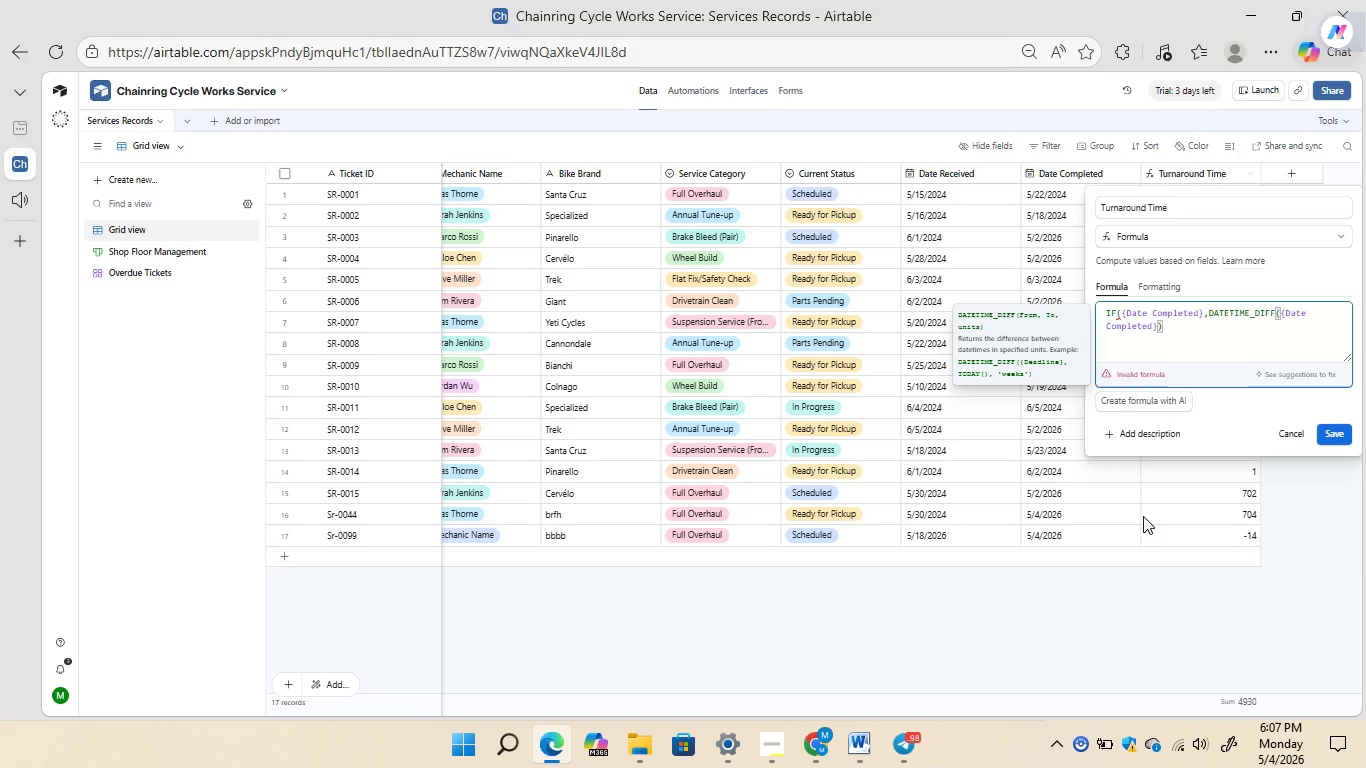 
wait(7.77)
 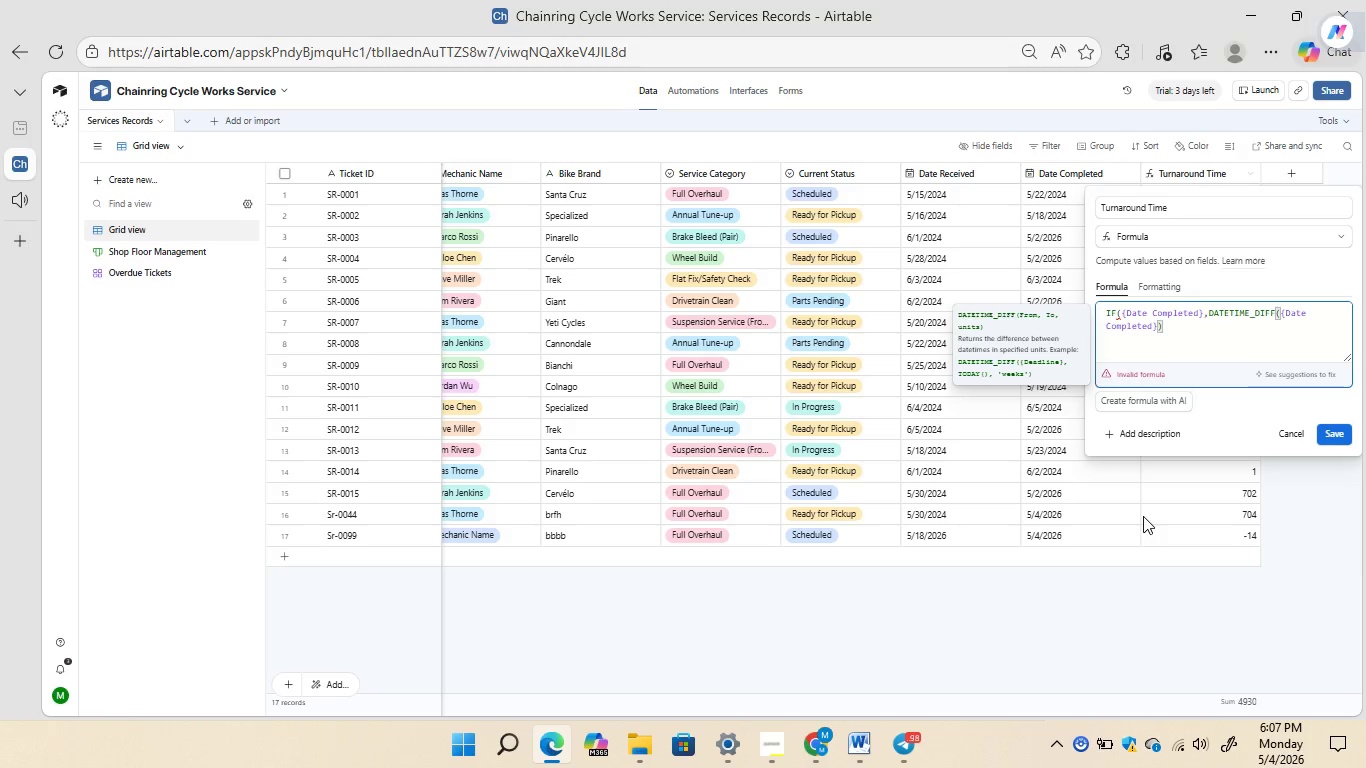 
key(Comma)
 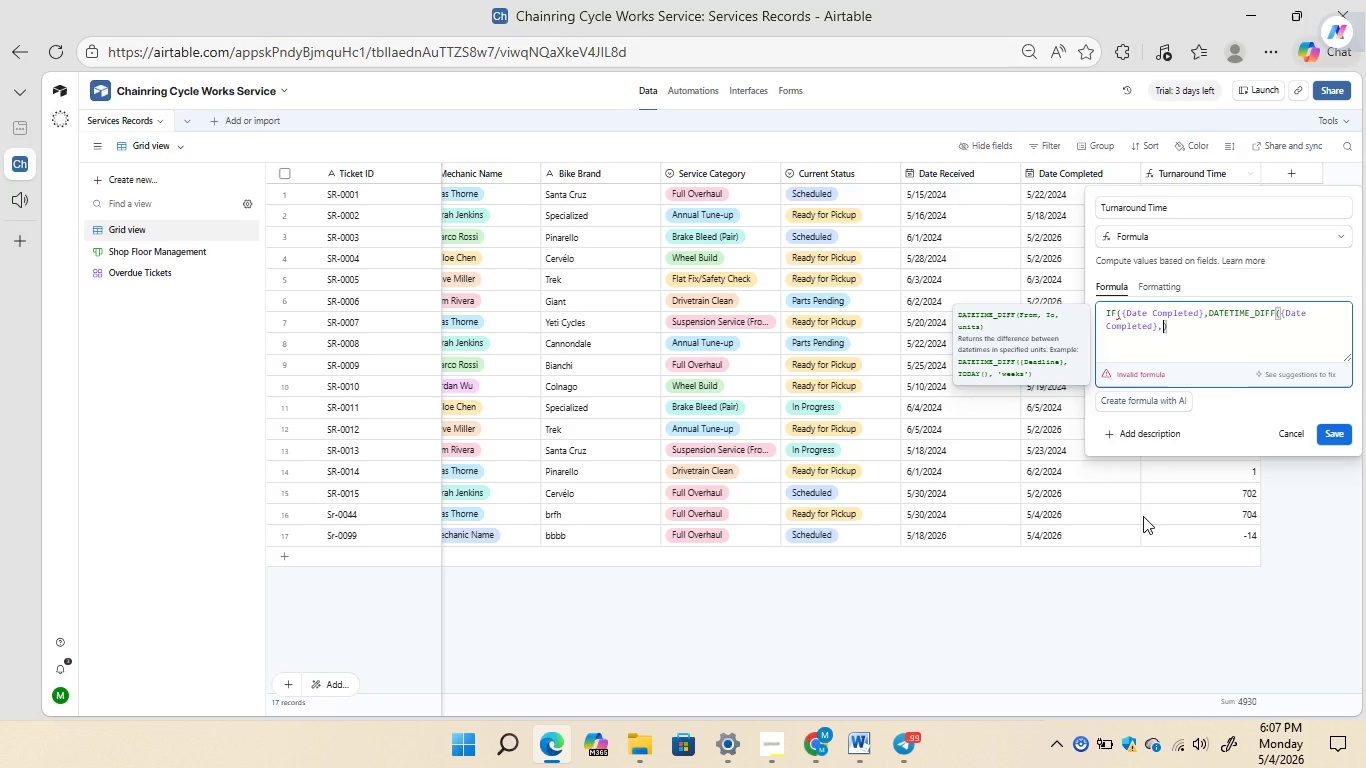 
key(Shift+BracketLeft)
 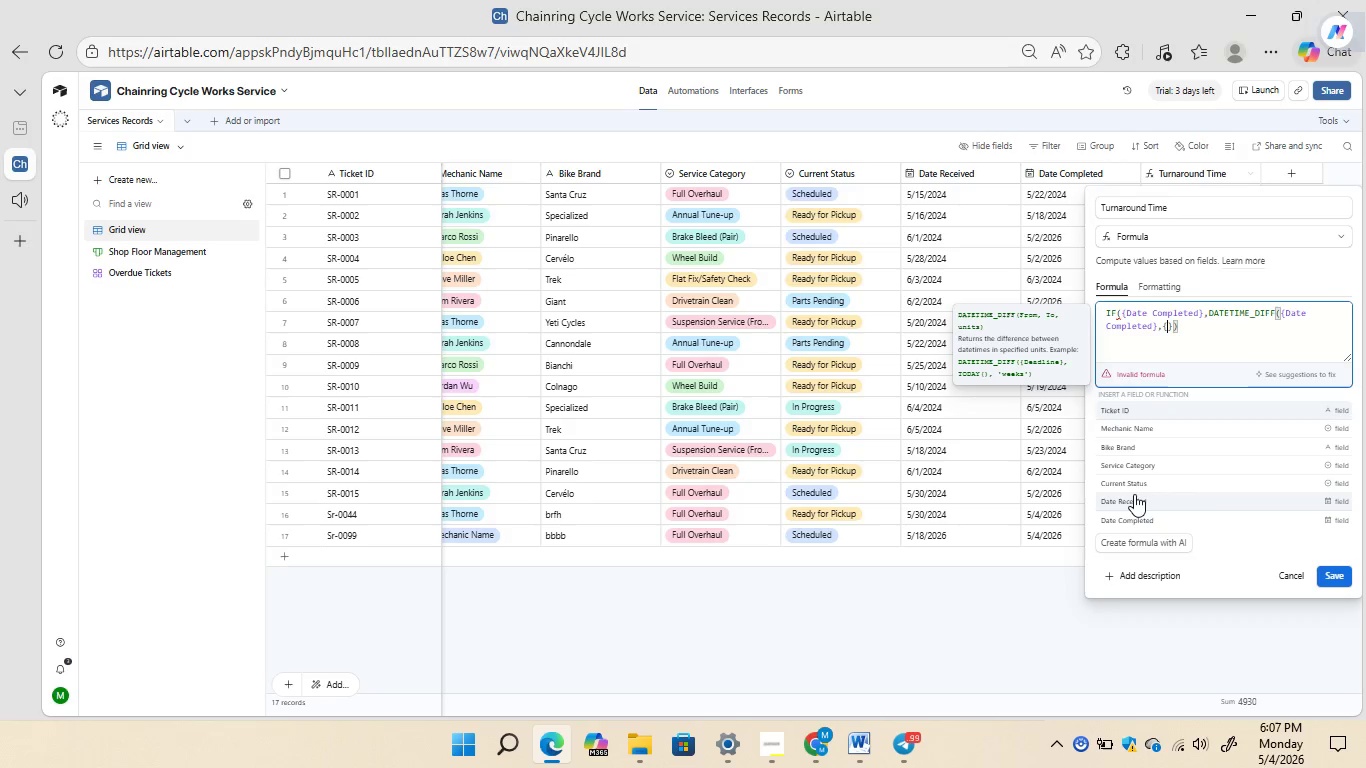 
left_click([1134, 494])
 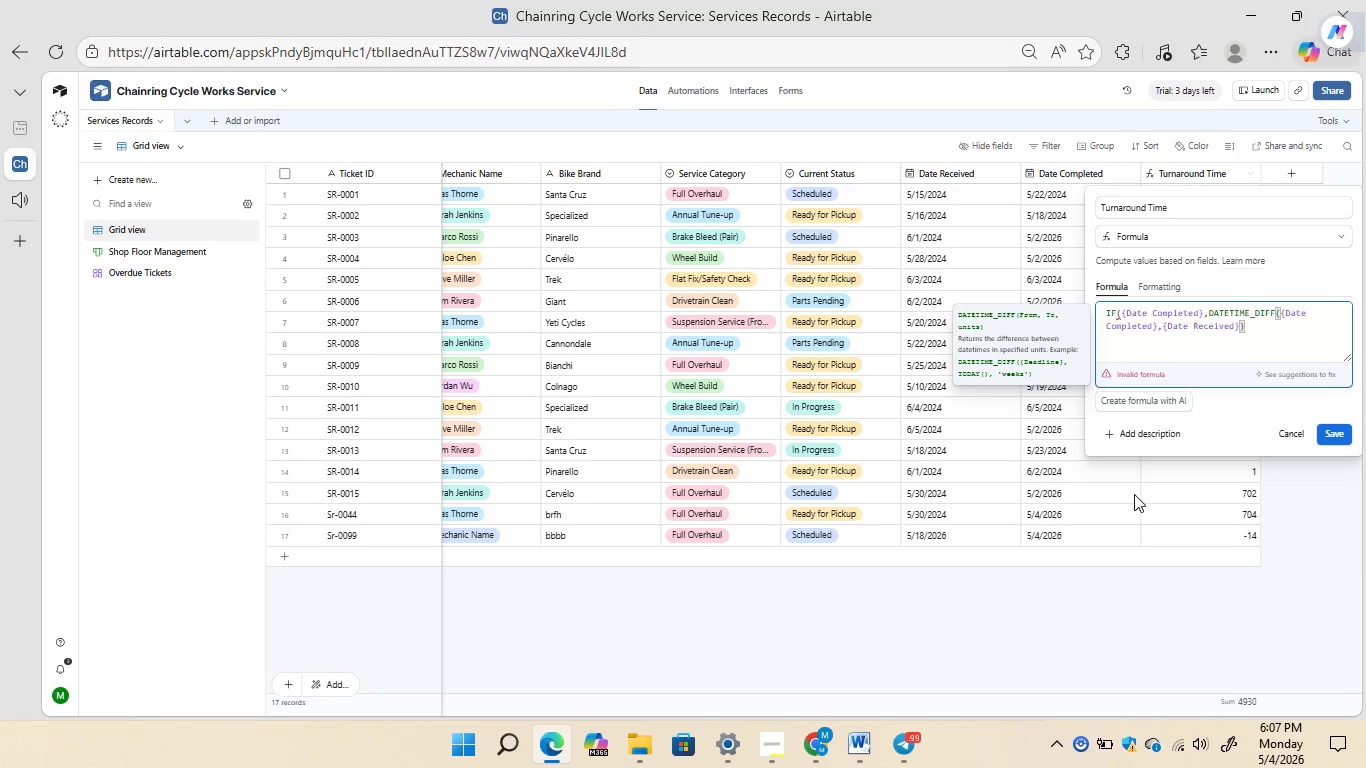 
key(Comma)
 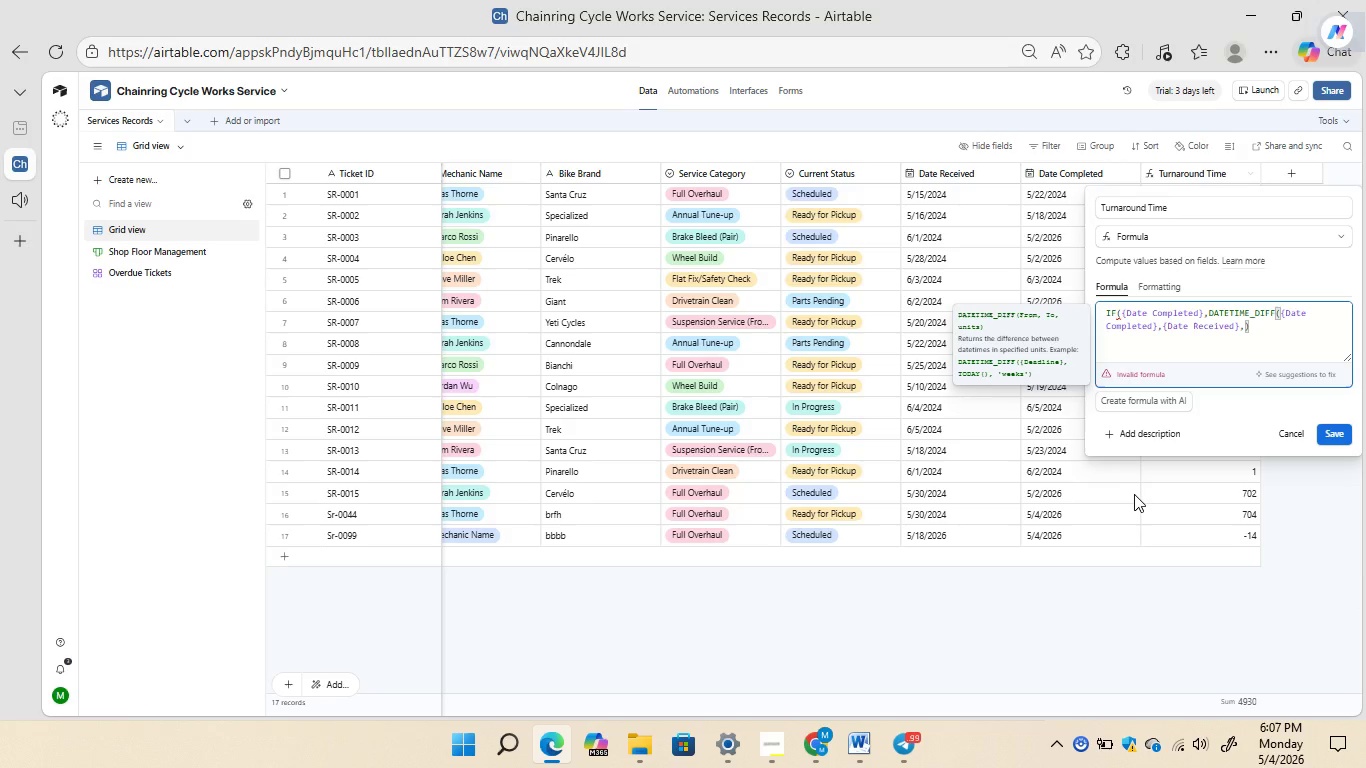 
type('days)
 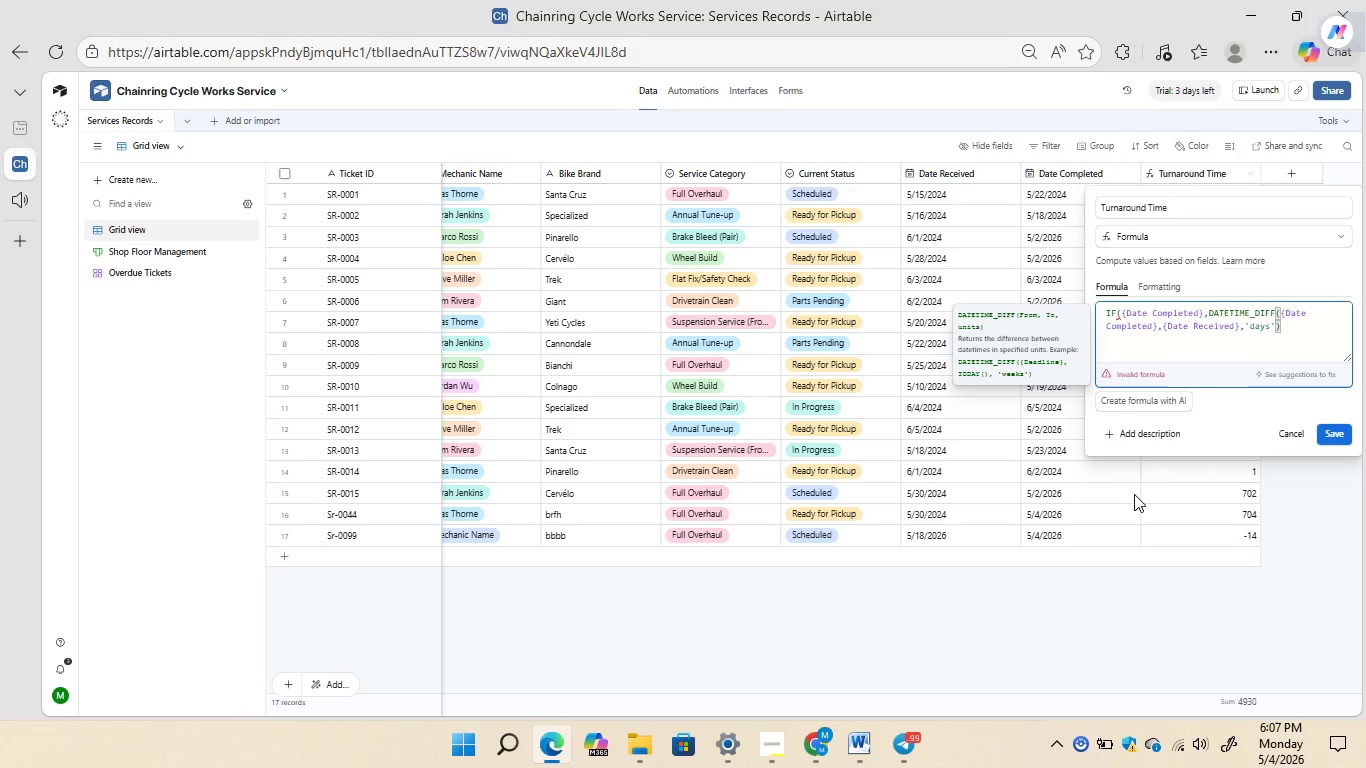 
wait(18.36)
 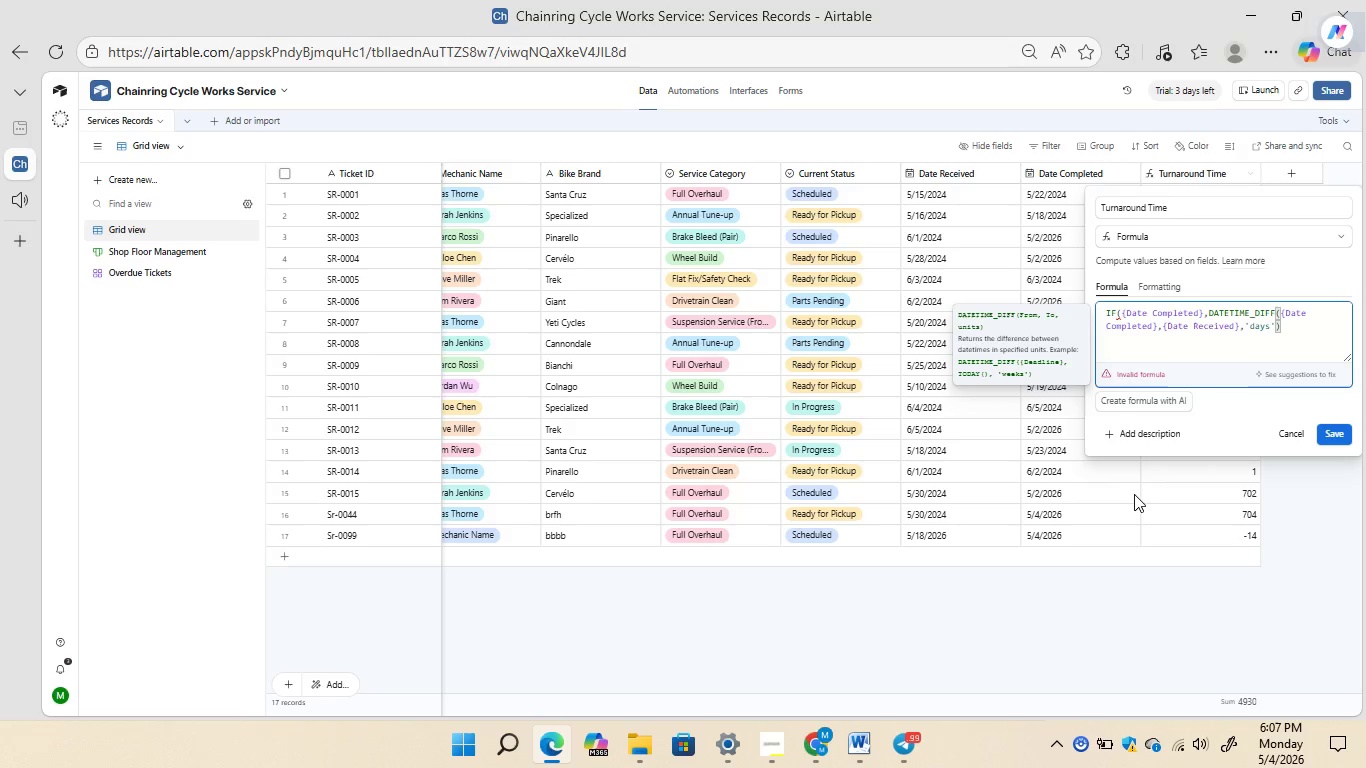 
key(ArrowRight)
 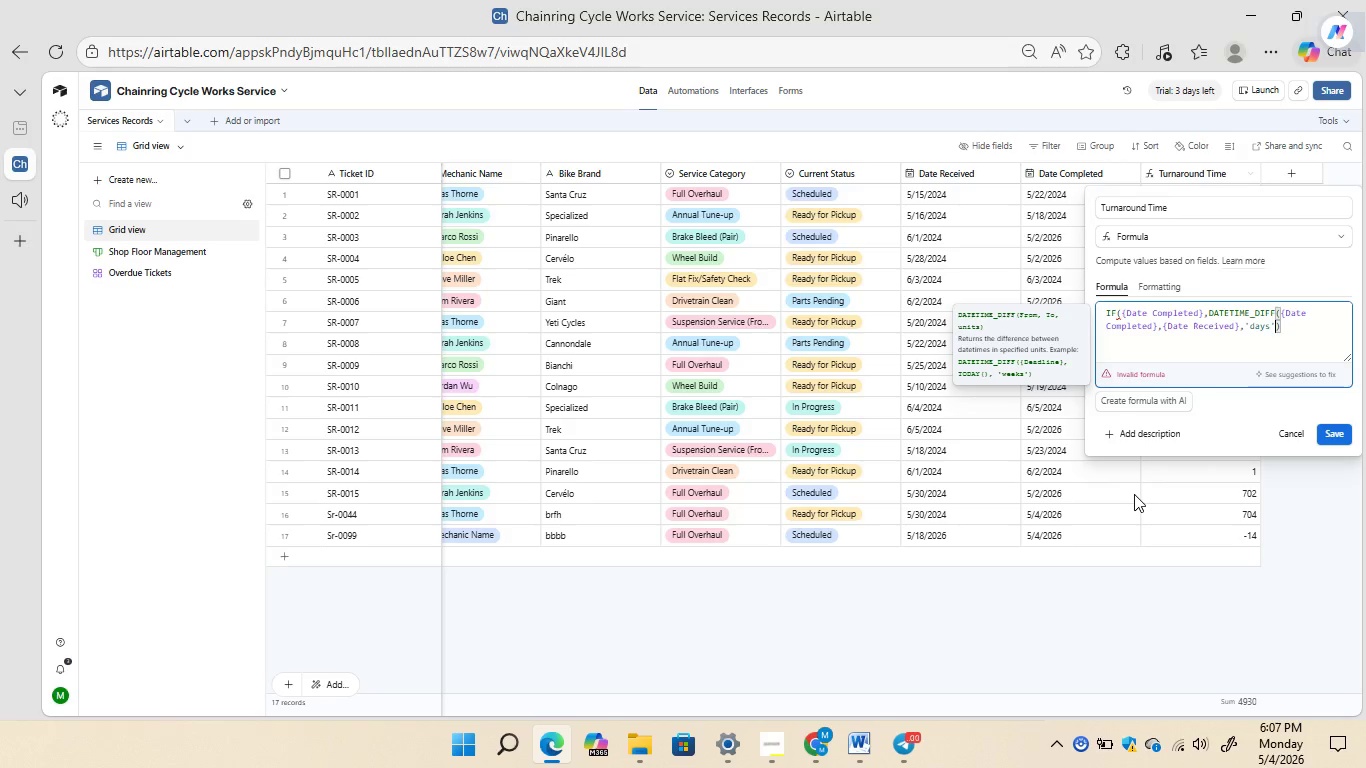 
key(Comma)
 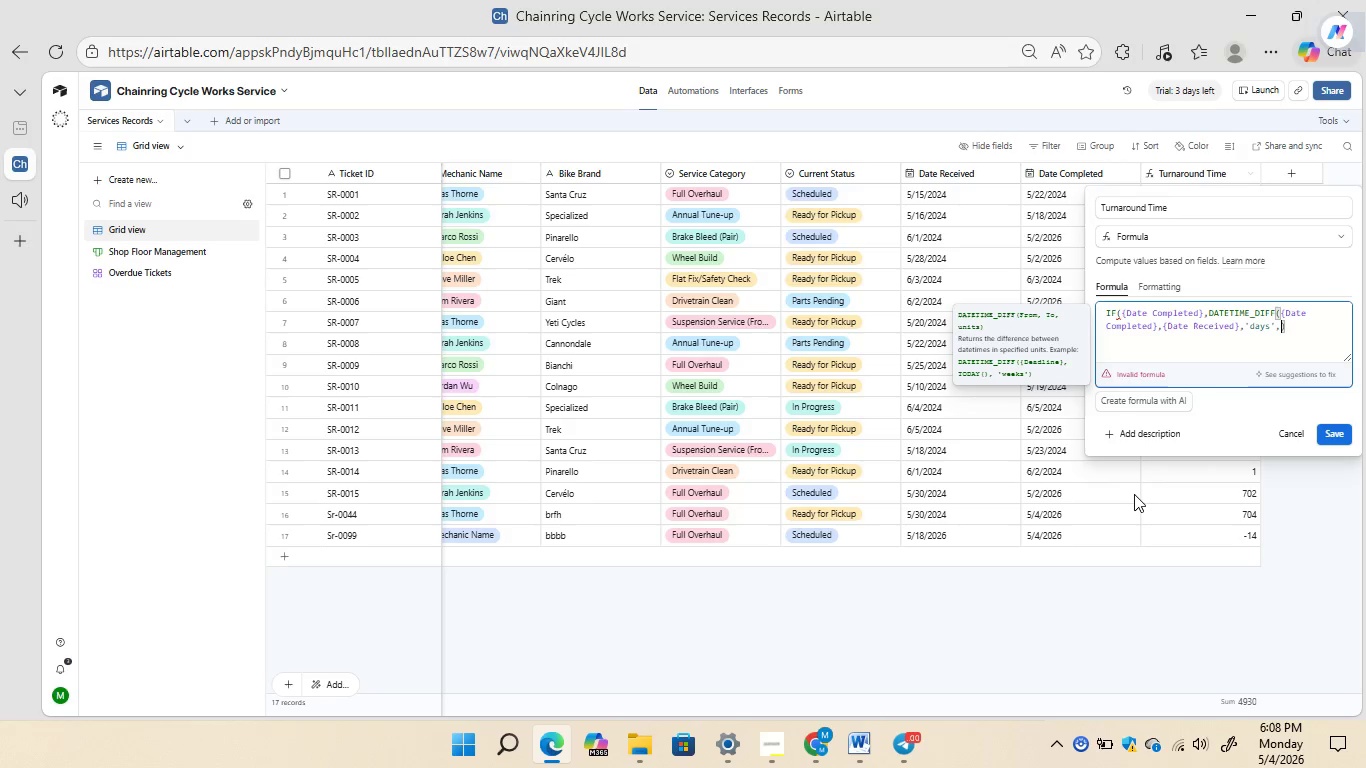 
key(0)
 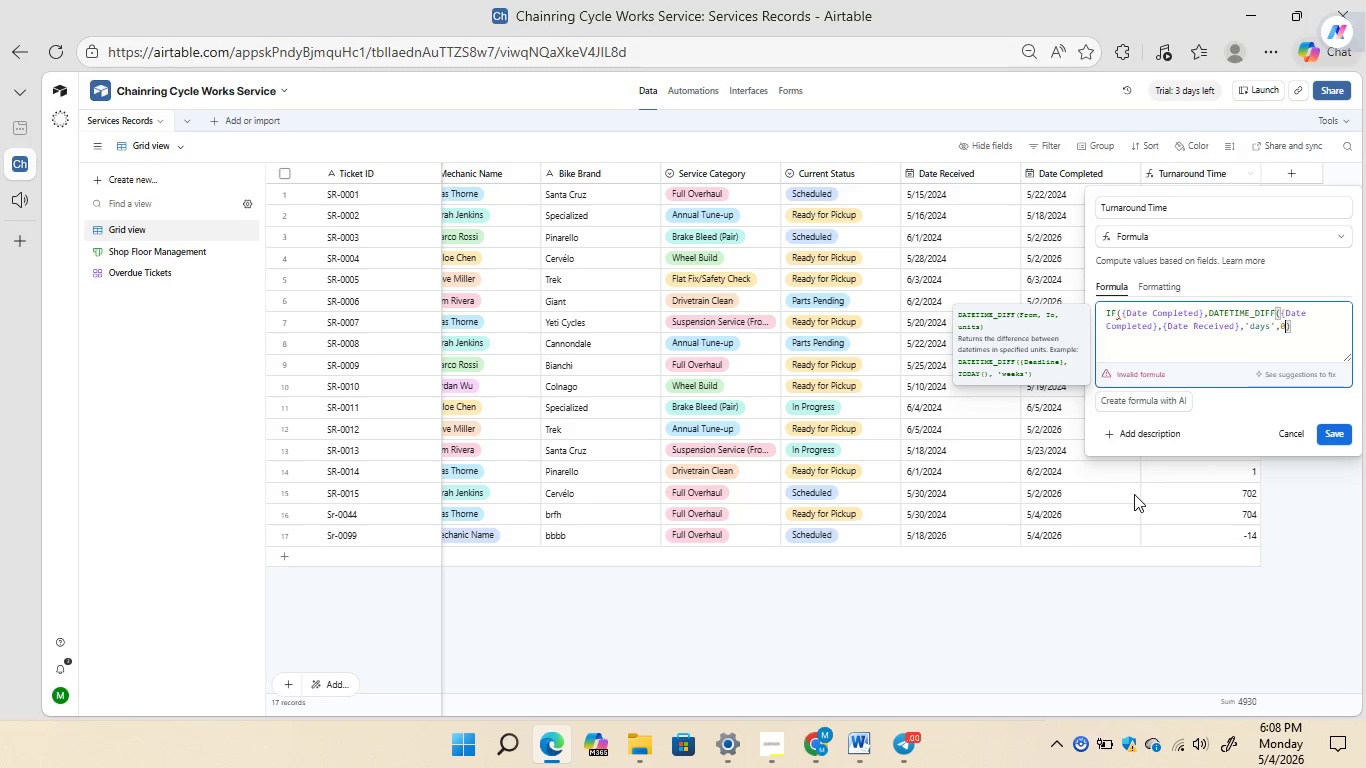 
key(ArrowRight)
 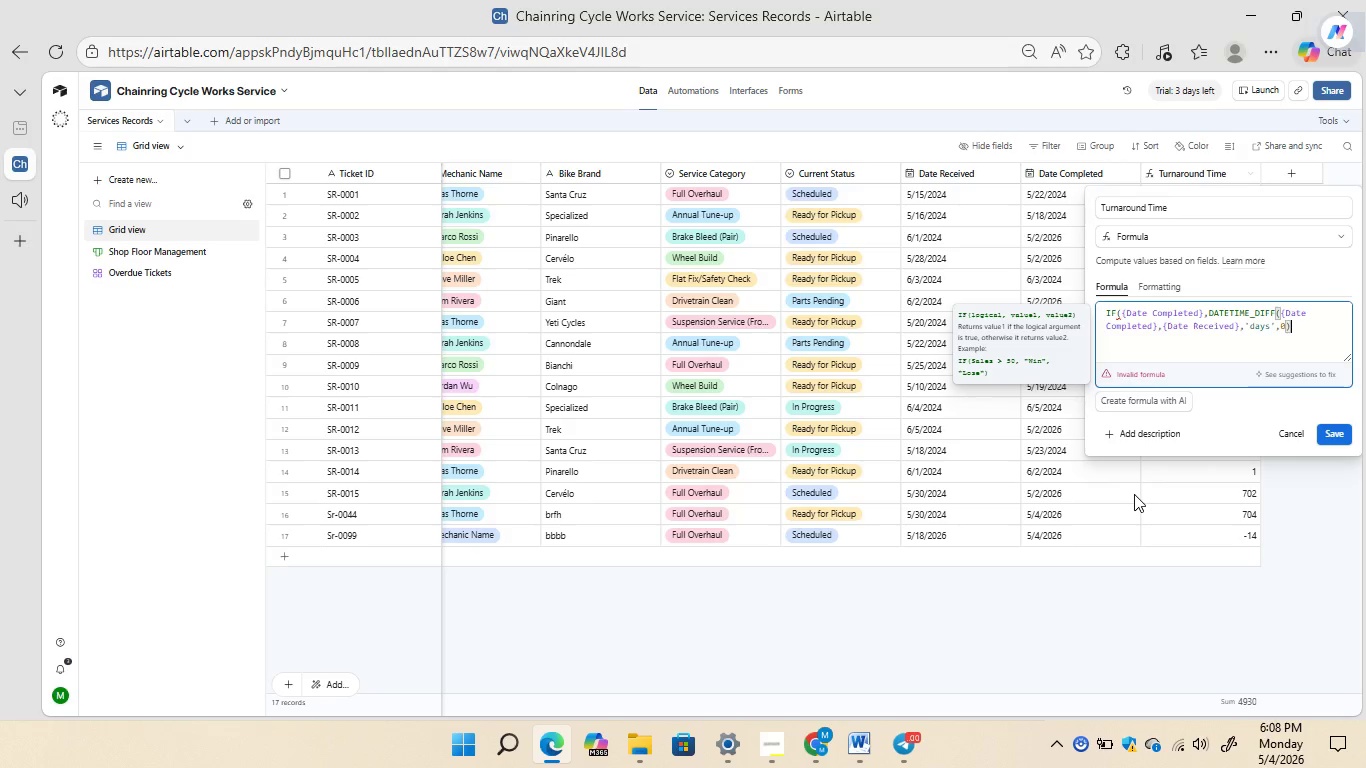 
key(Shift+0)
 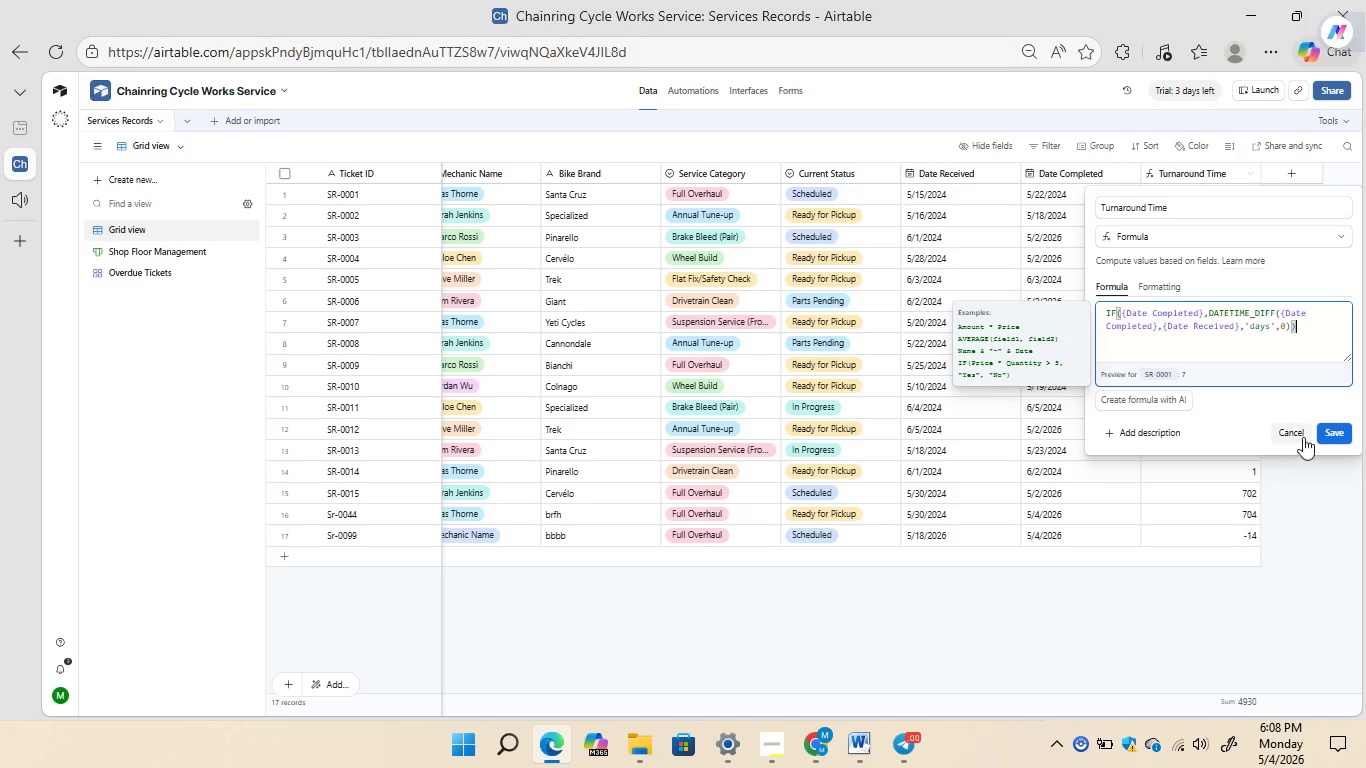 
left_click([1340, 429])
 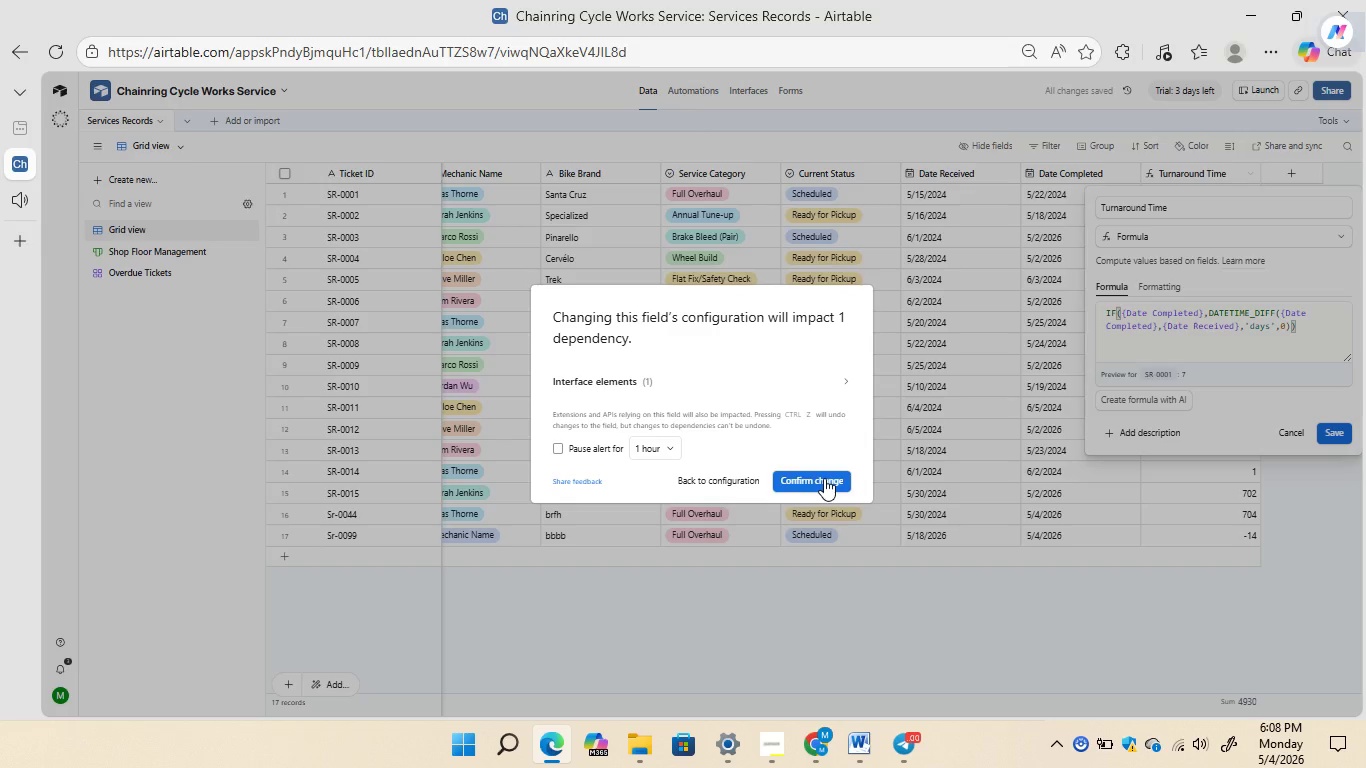 
left_click([813, 481])
 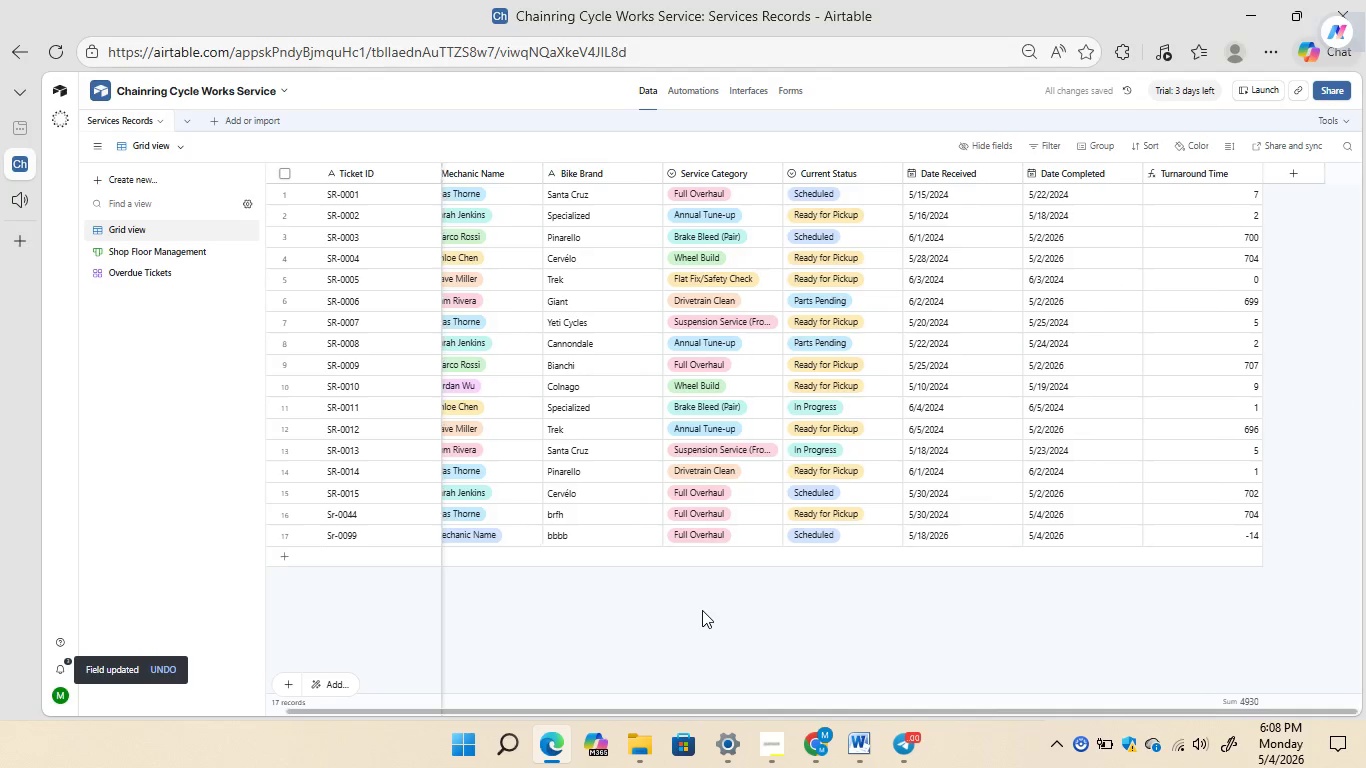 
wait(7.3)
 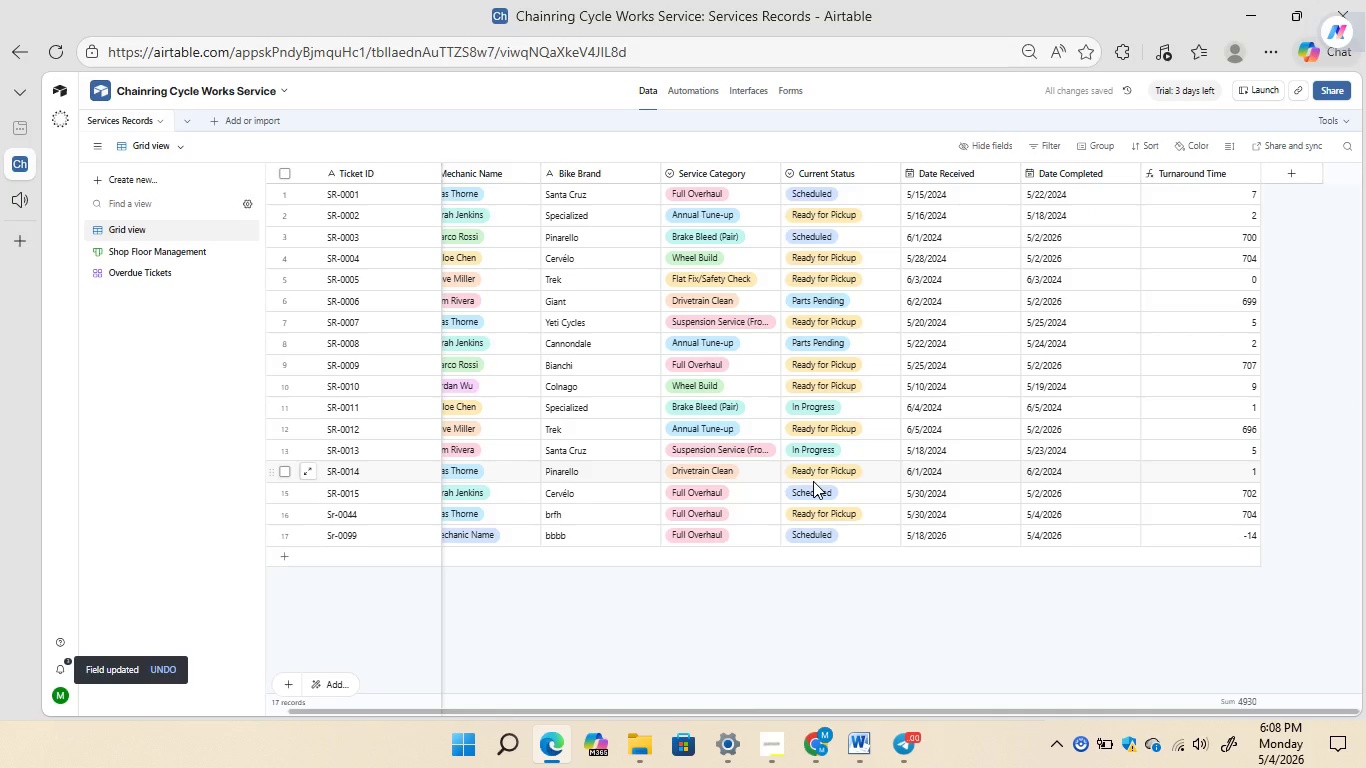 
double_click([344, 556])
 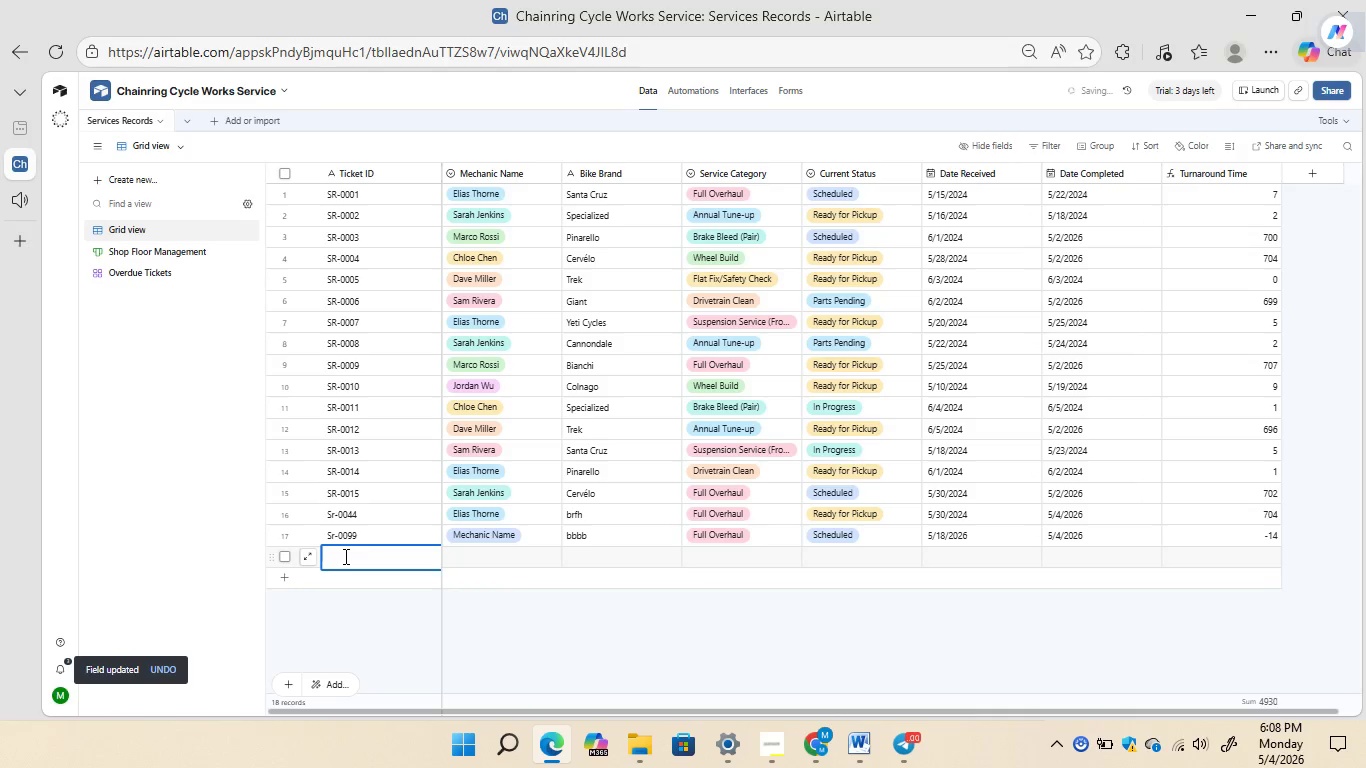 
type(SR-0088)
 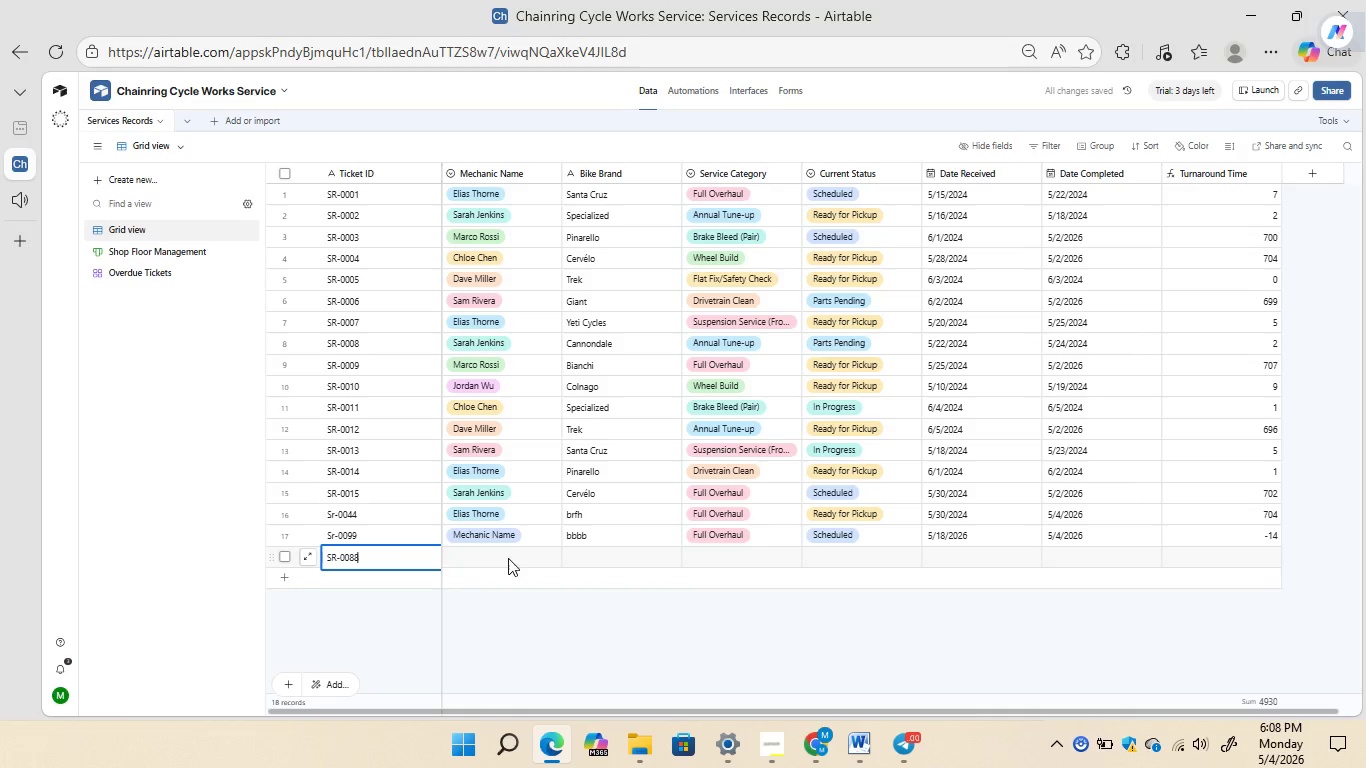 
double_click([509, 558])
 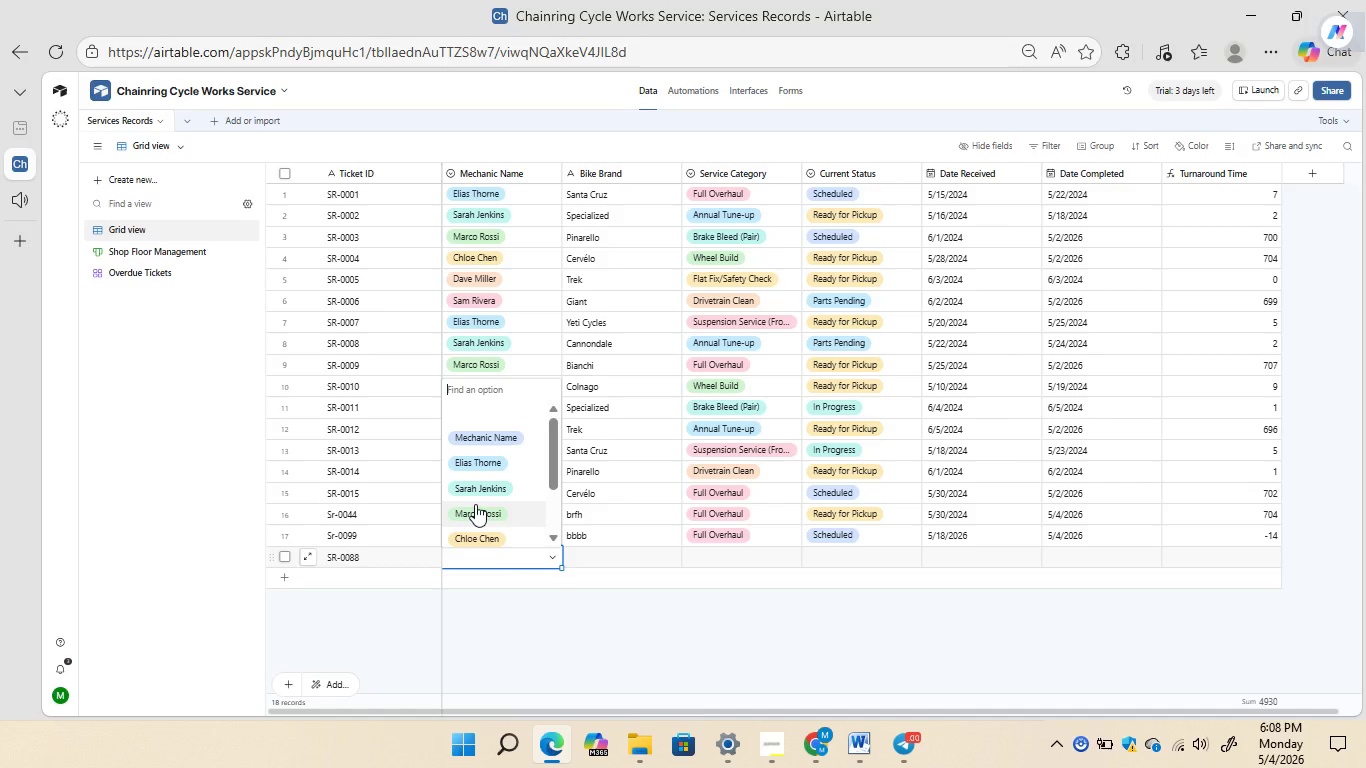 
left_click([473, 506])
 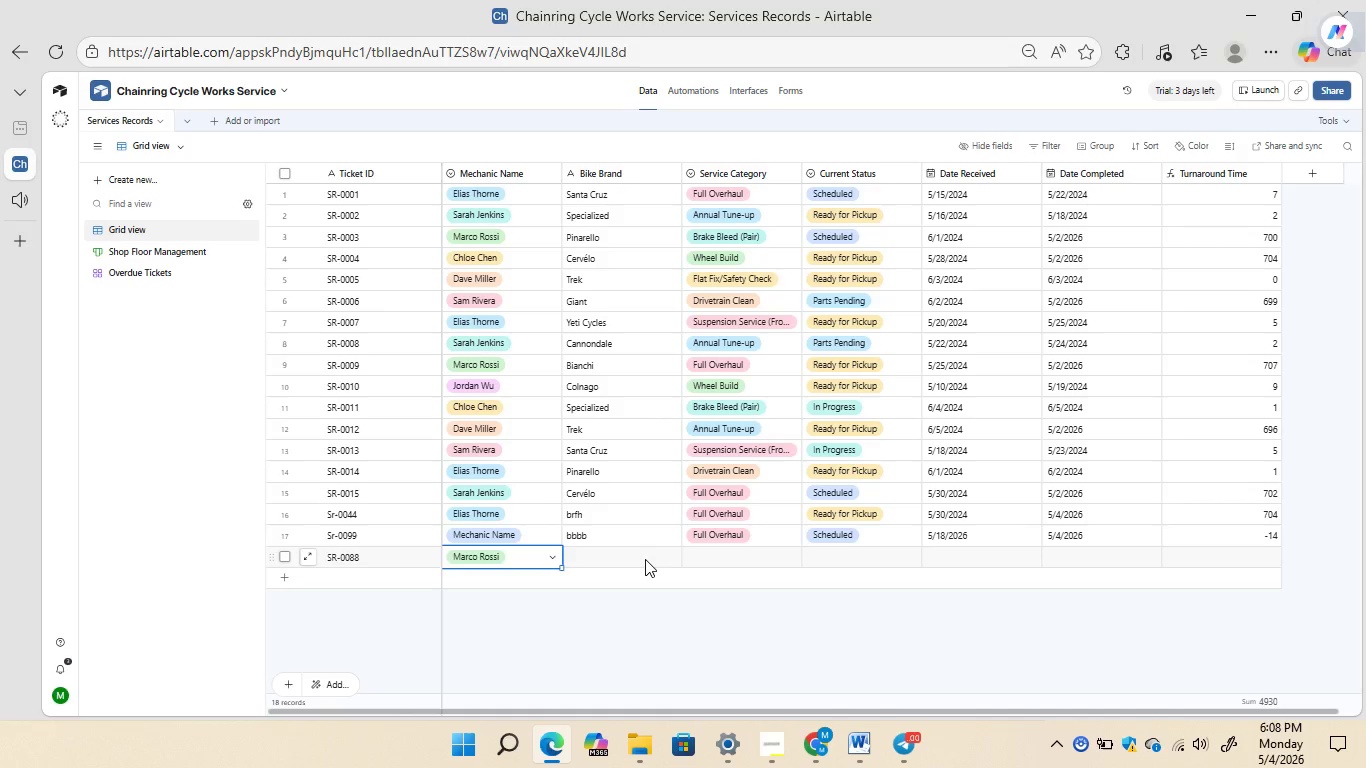 
double_click([645, 559])
 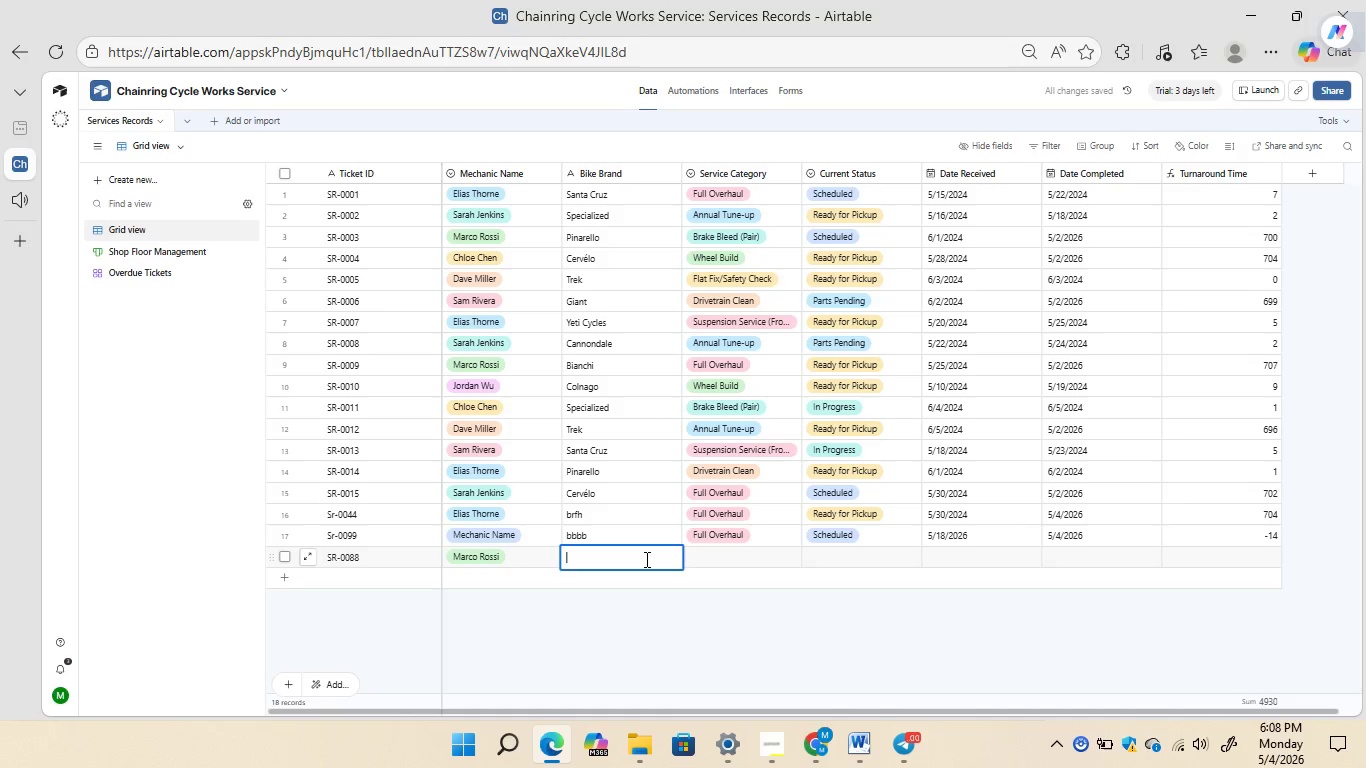 
type(vgfdg)
 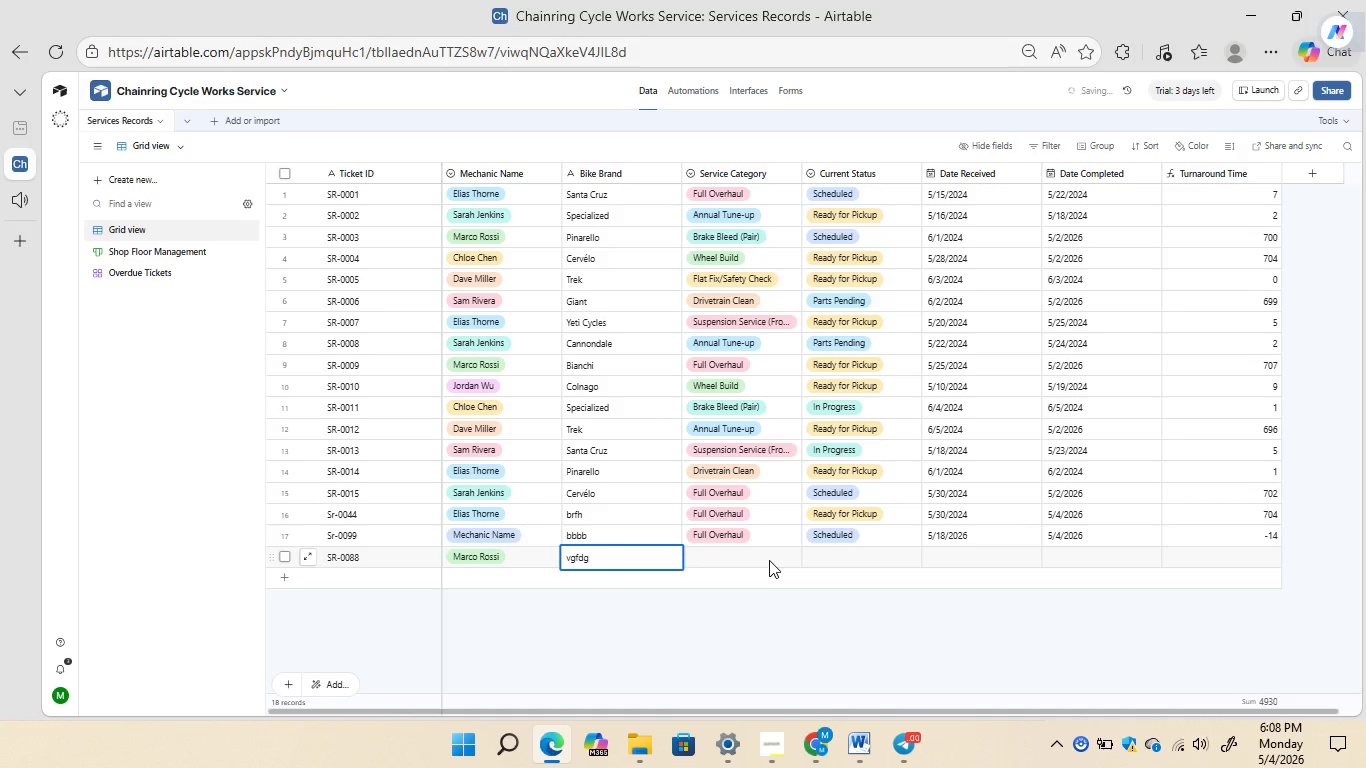 
double_click([769, 560])
 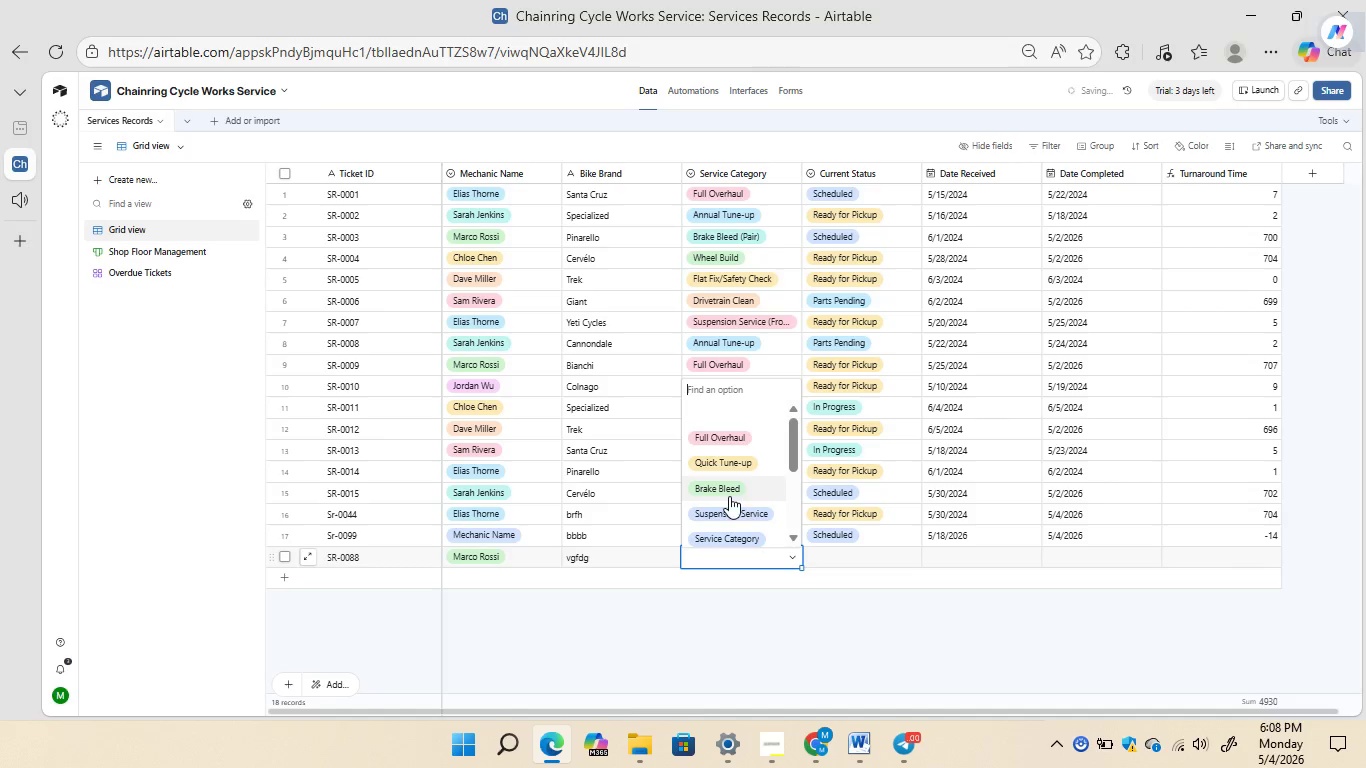 
left_click([719, 520])
 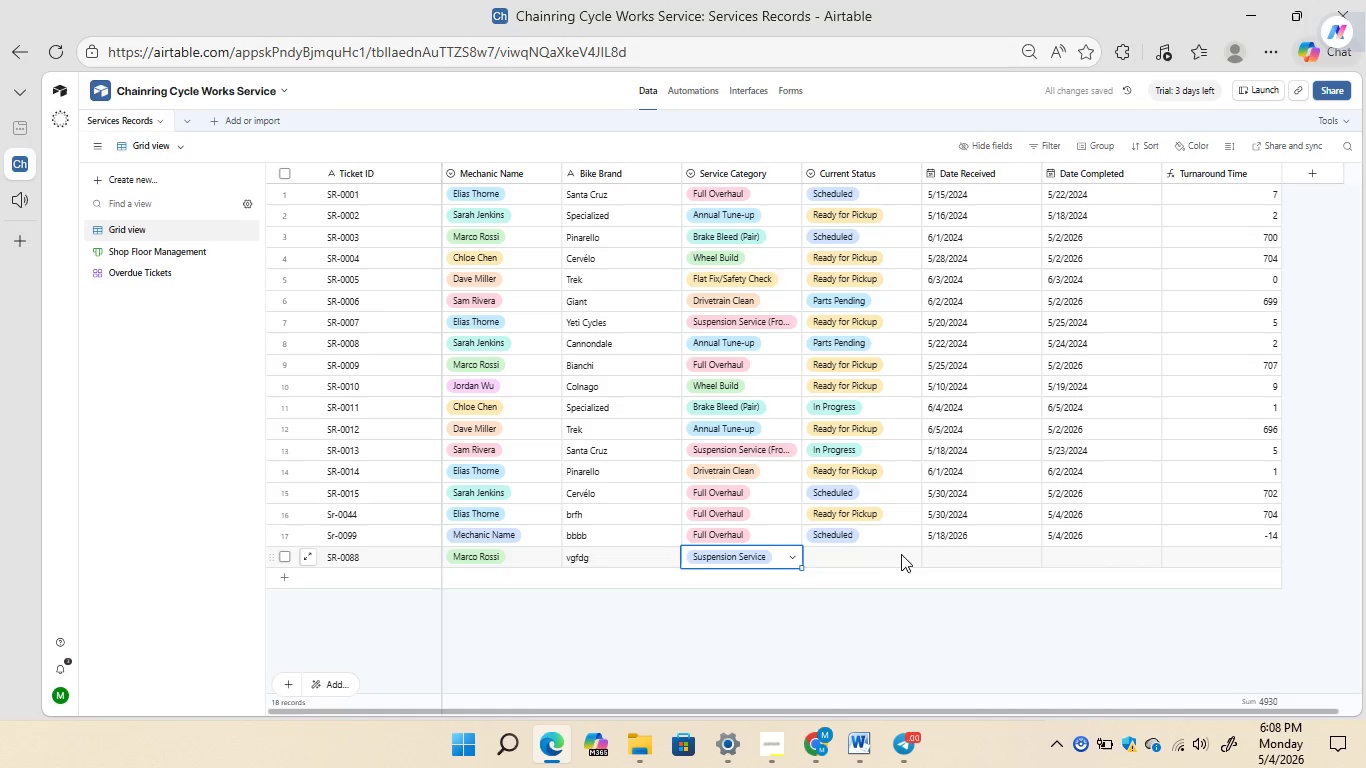 
double_click([905, 554])
 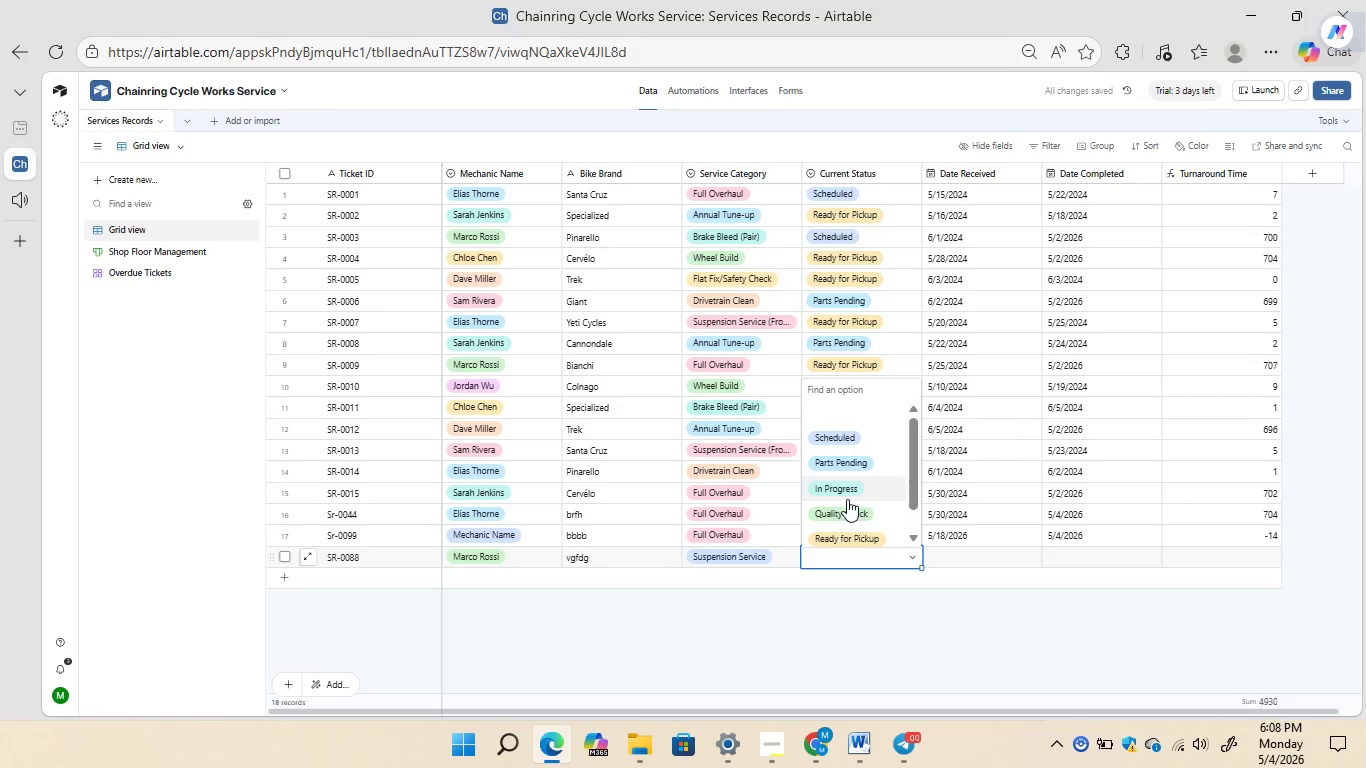 
left_click([841, 493])
 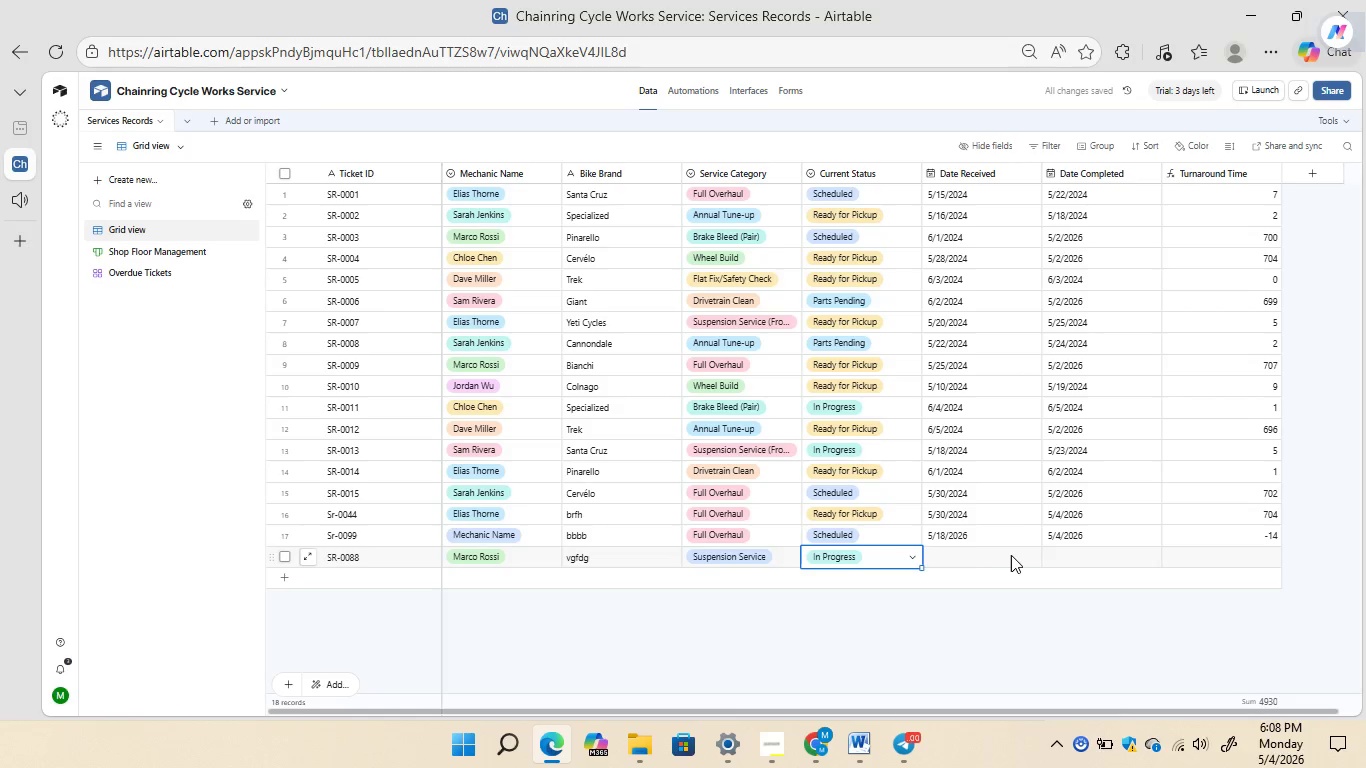 
left_click([1011, 555])
 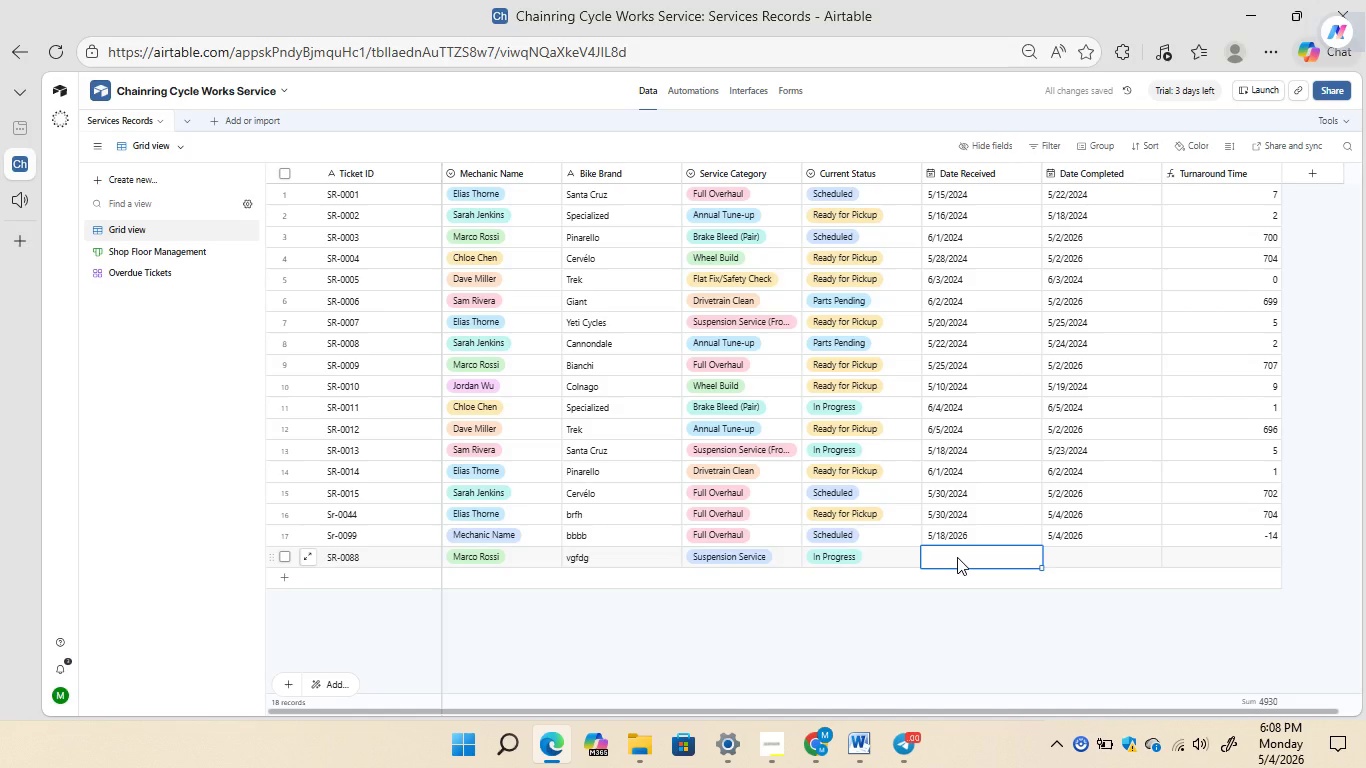 
double_click([957, 557])
 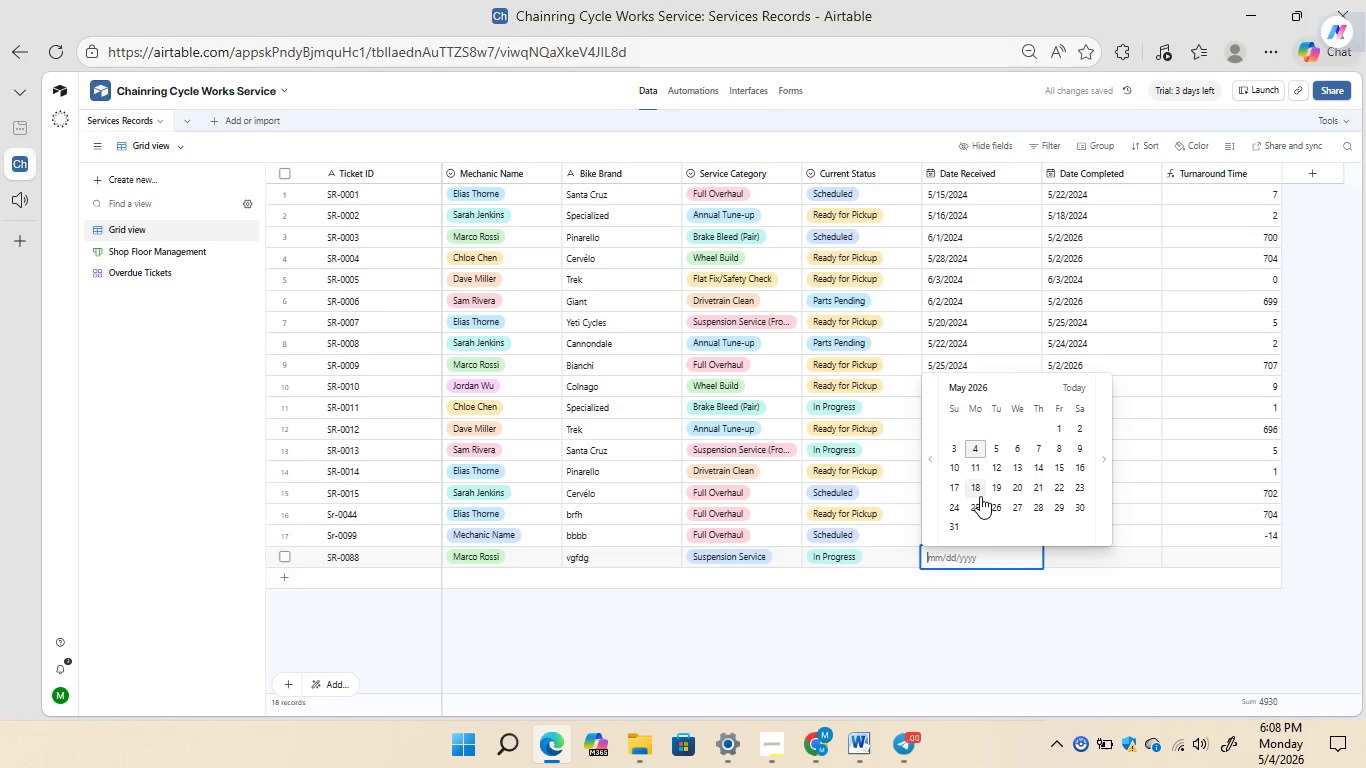 
left_click([975, 490])
 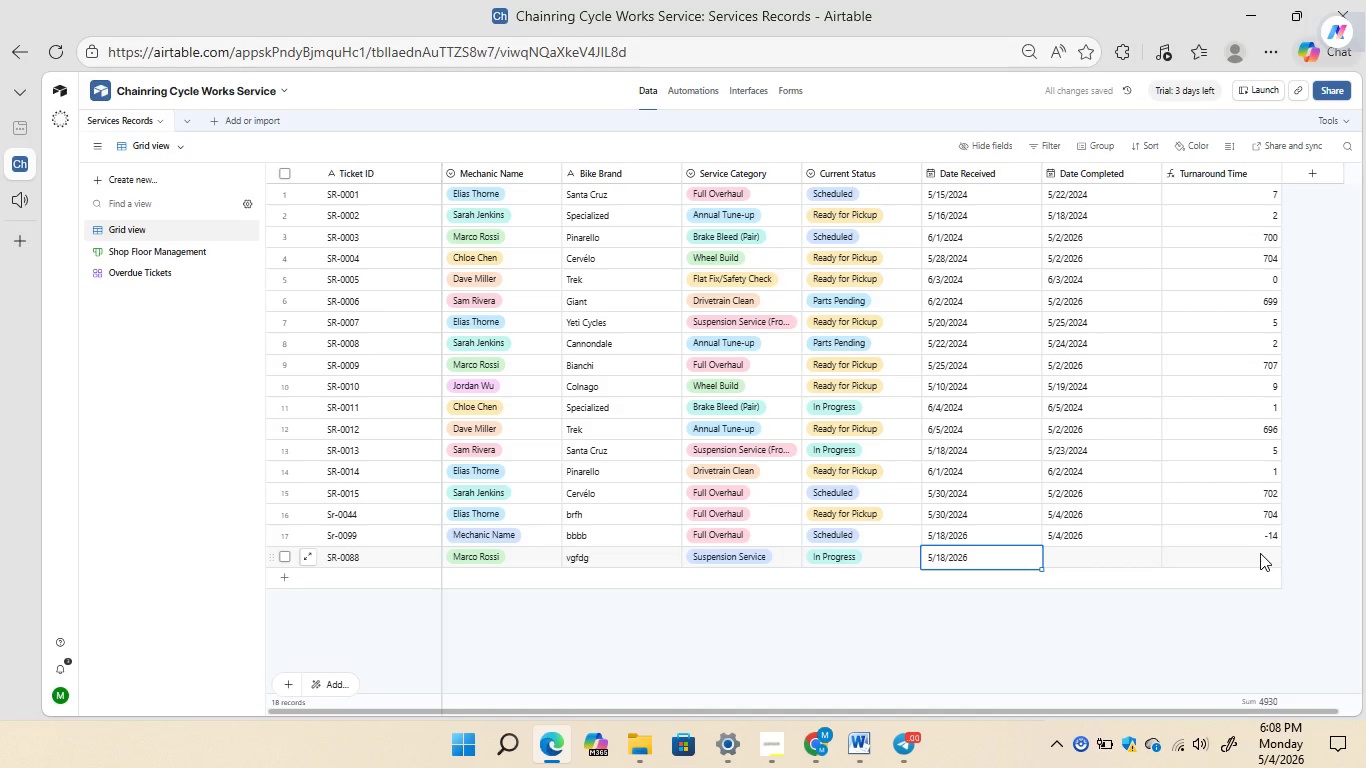 
wait(8.03)
 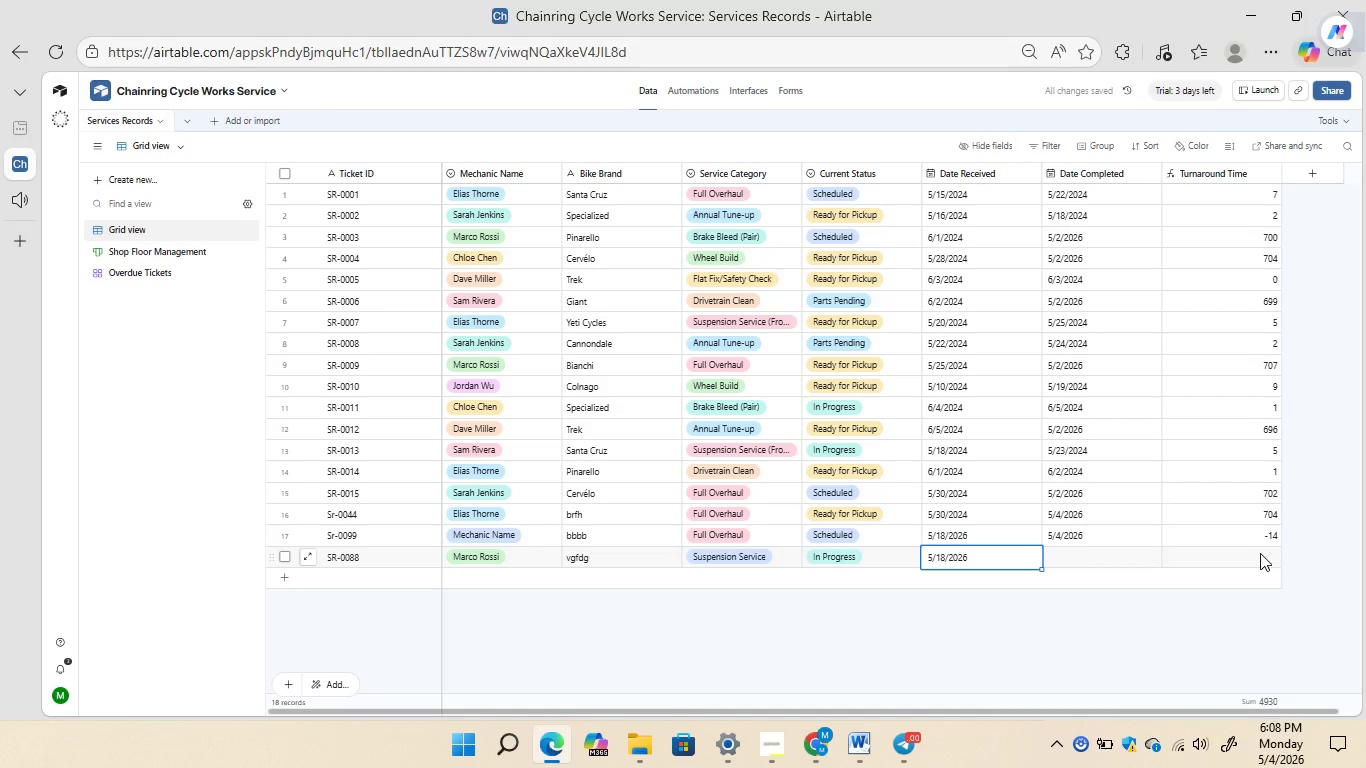 
double_click([1109, 557])
 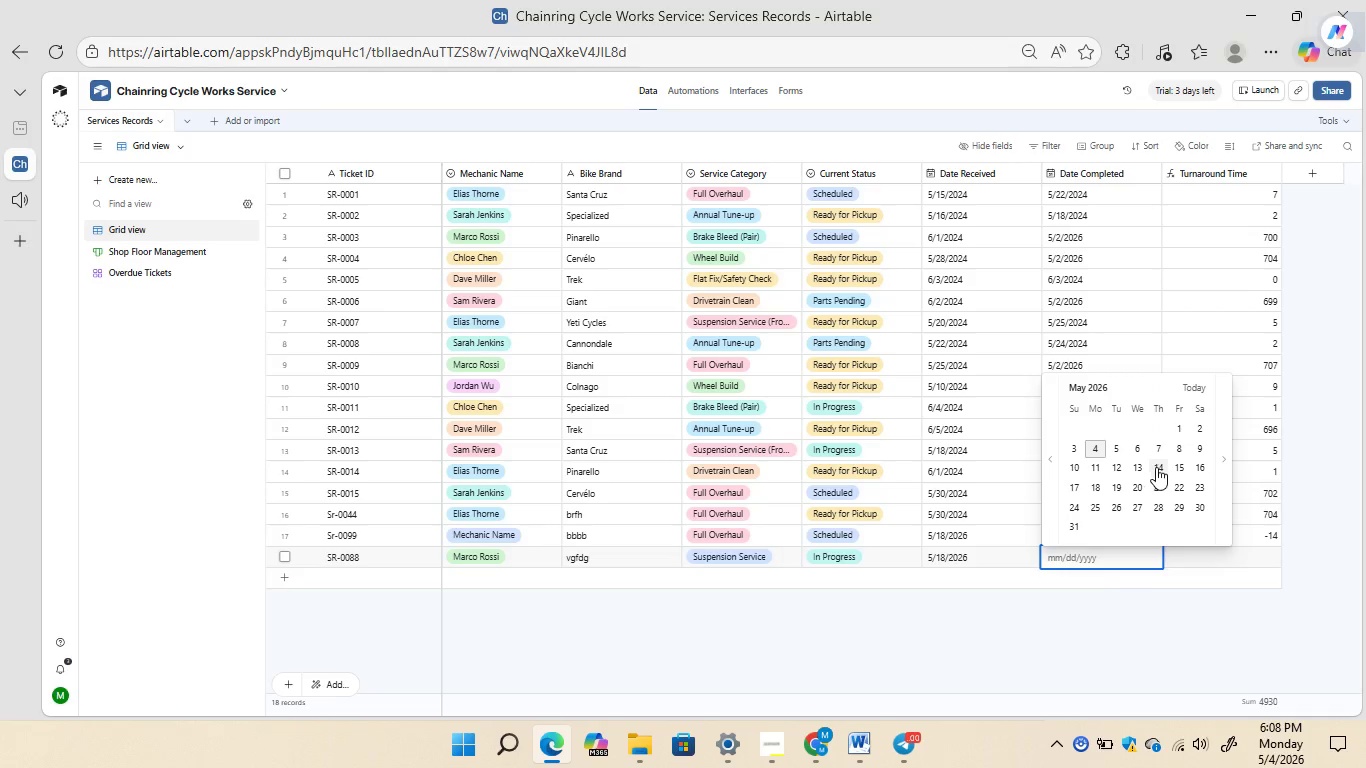 
left_click([1159, 467])
 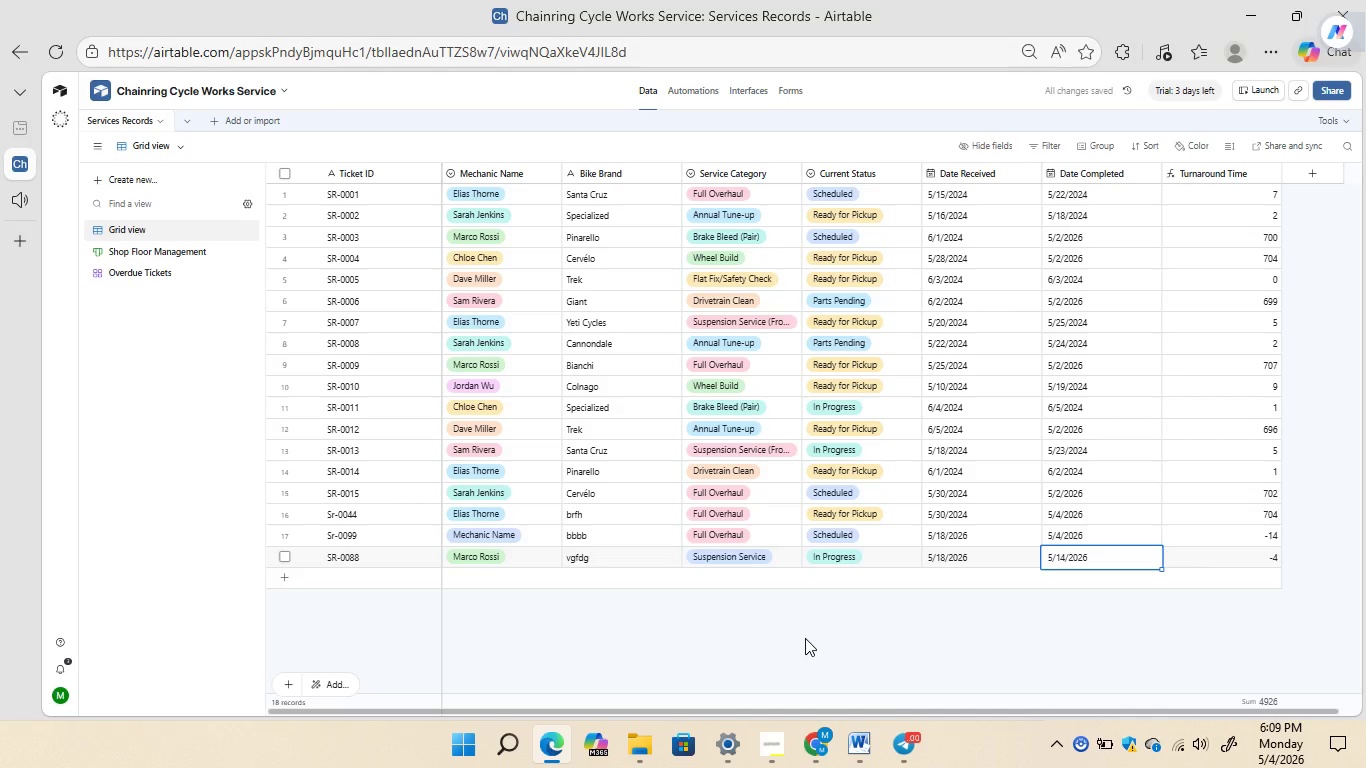 
wait(7.45)
 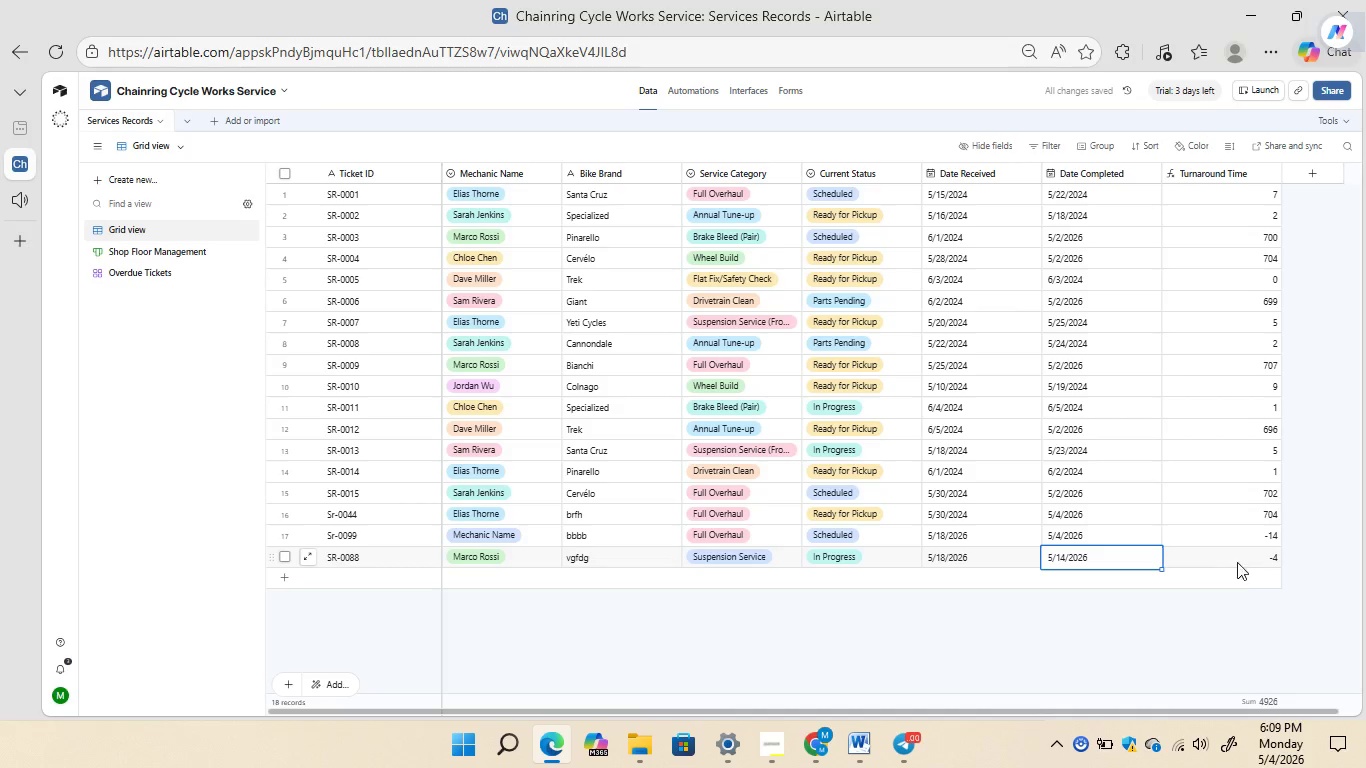 
double_click([333, 578])
 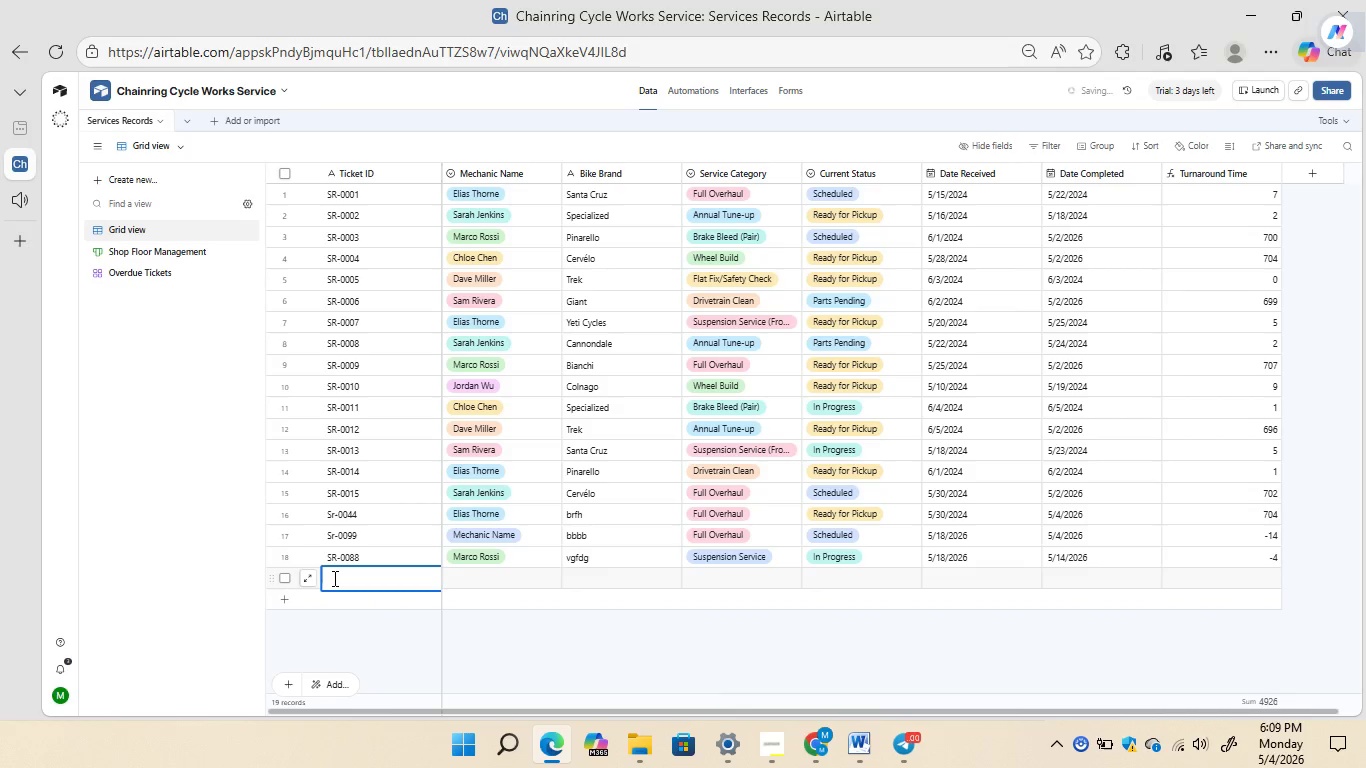 
type(SR-0067)
 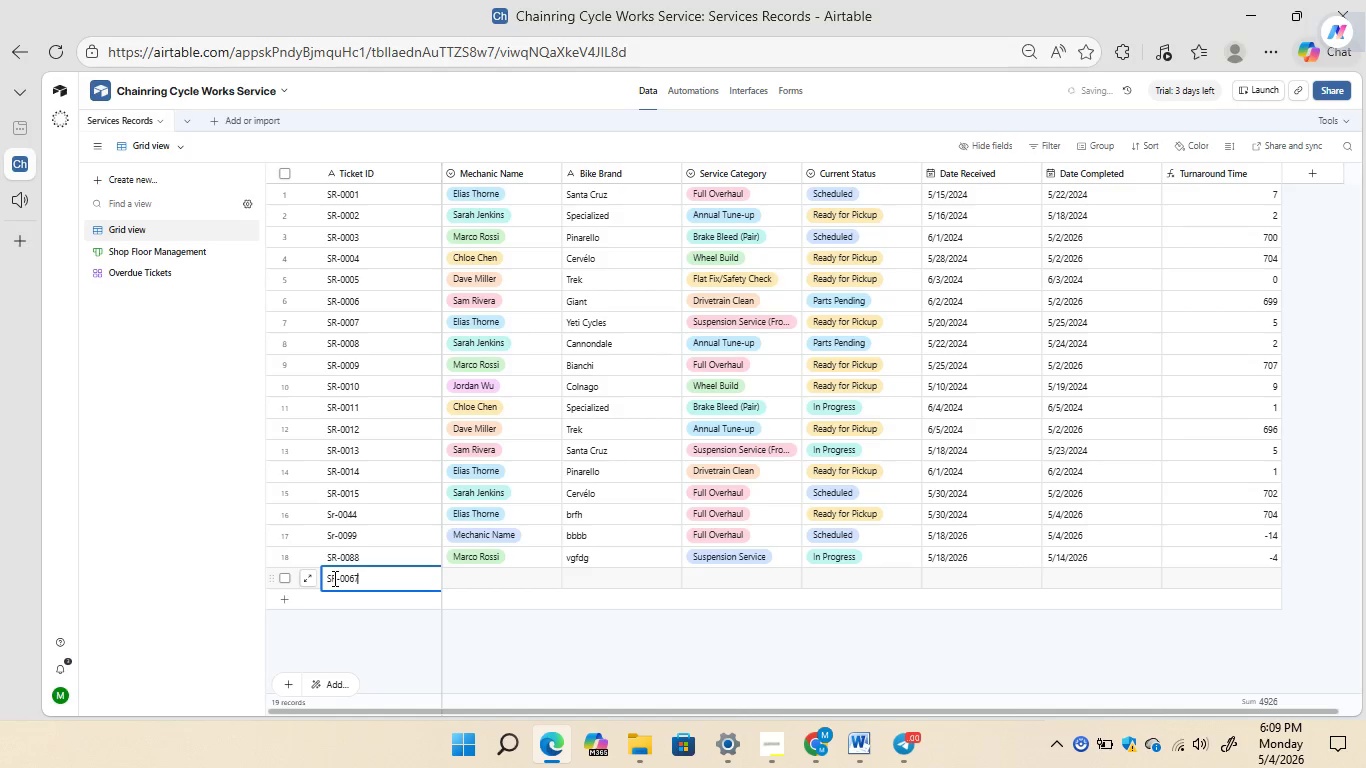 
double_click([521, 579])
 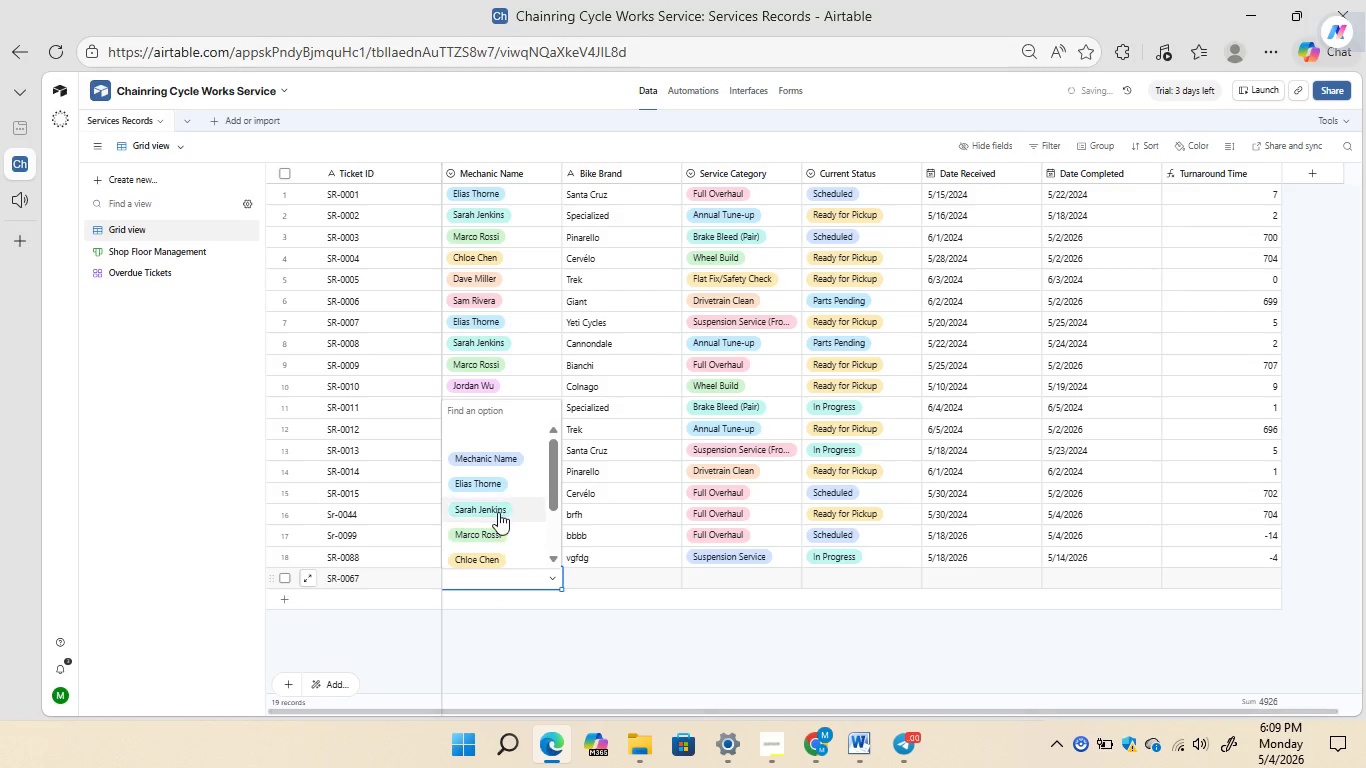 
left_click([494, 509])
 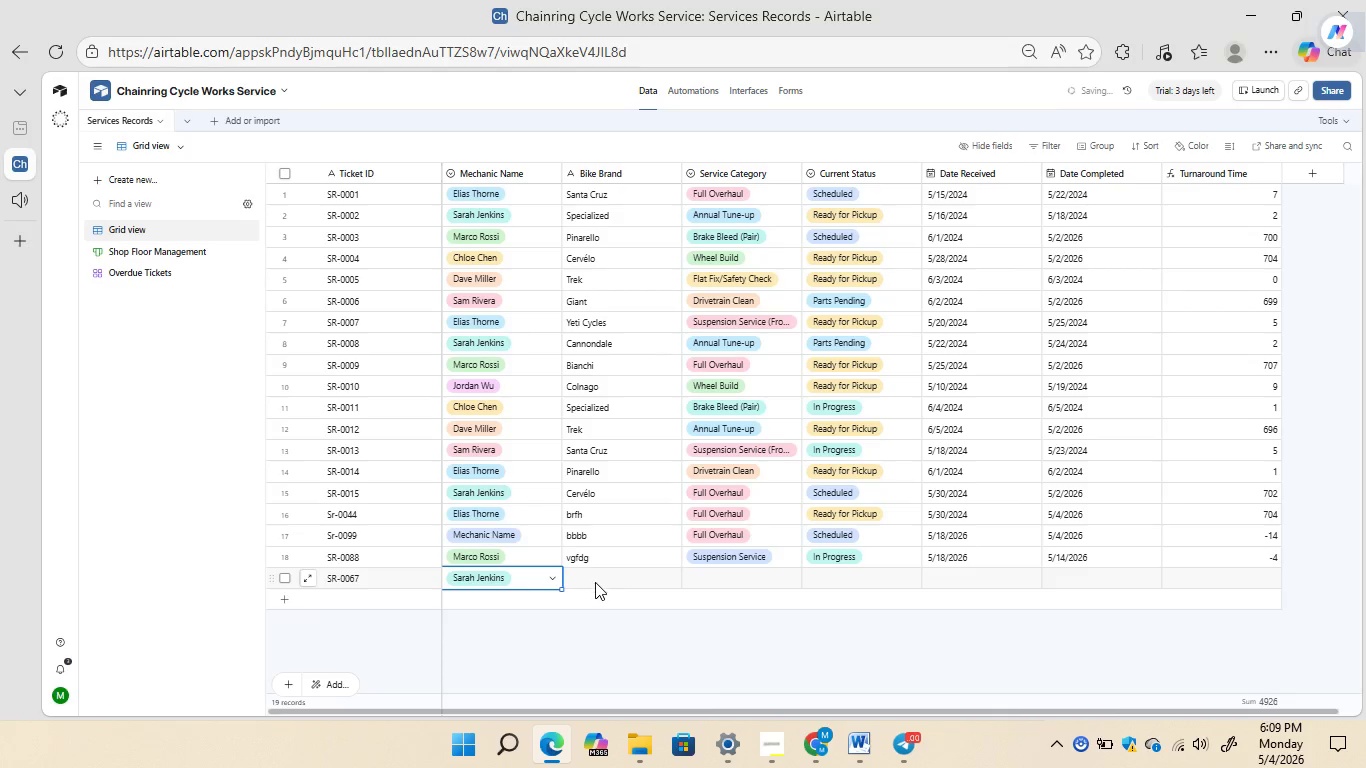 
double_click([595, 582])
 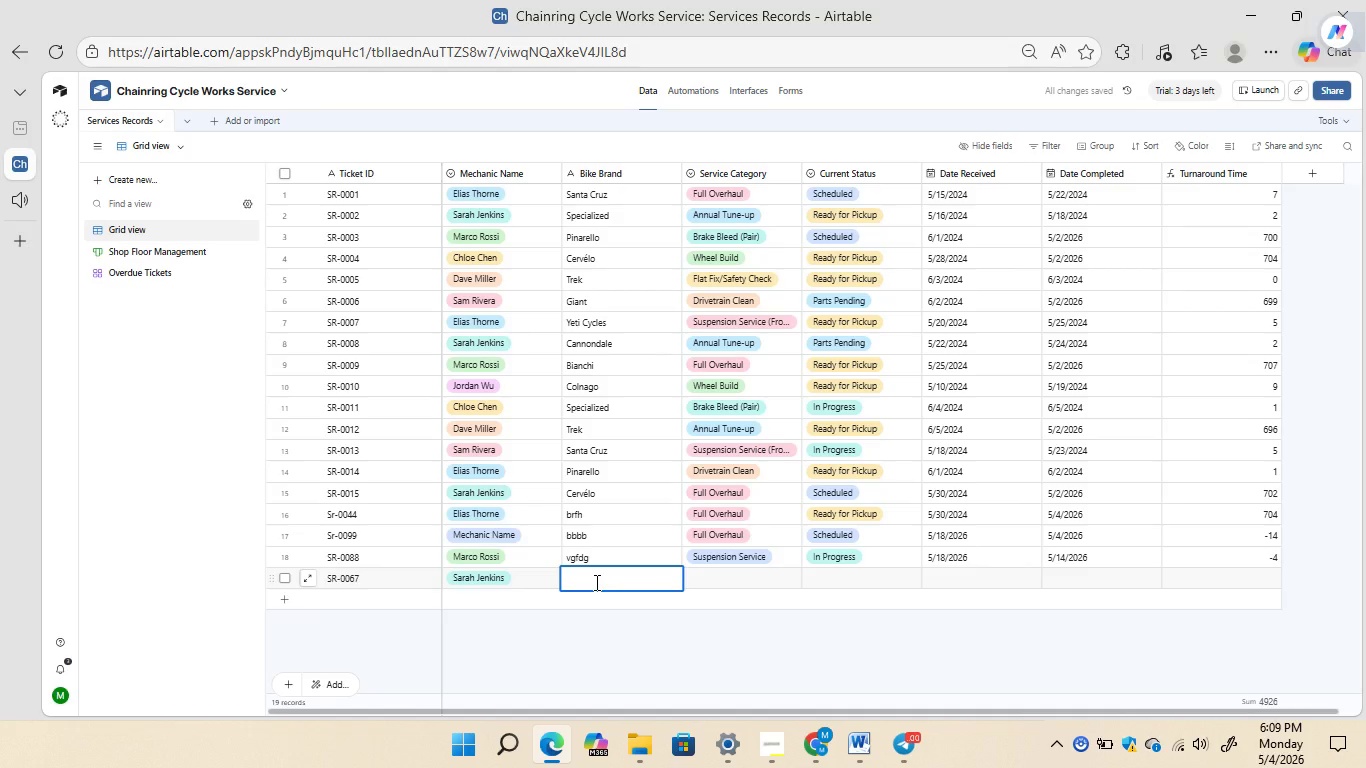 
type(vcdghj)
 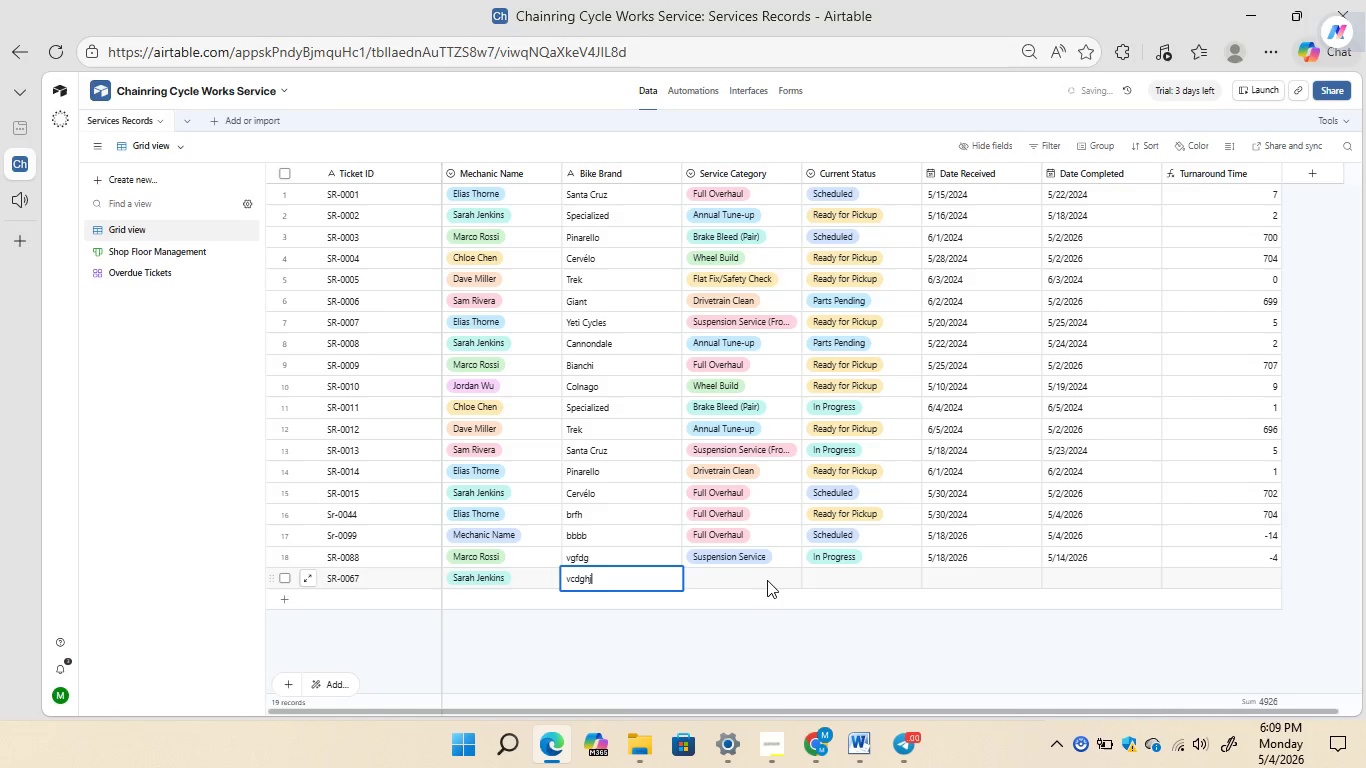 
double_click([767, 580])
 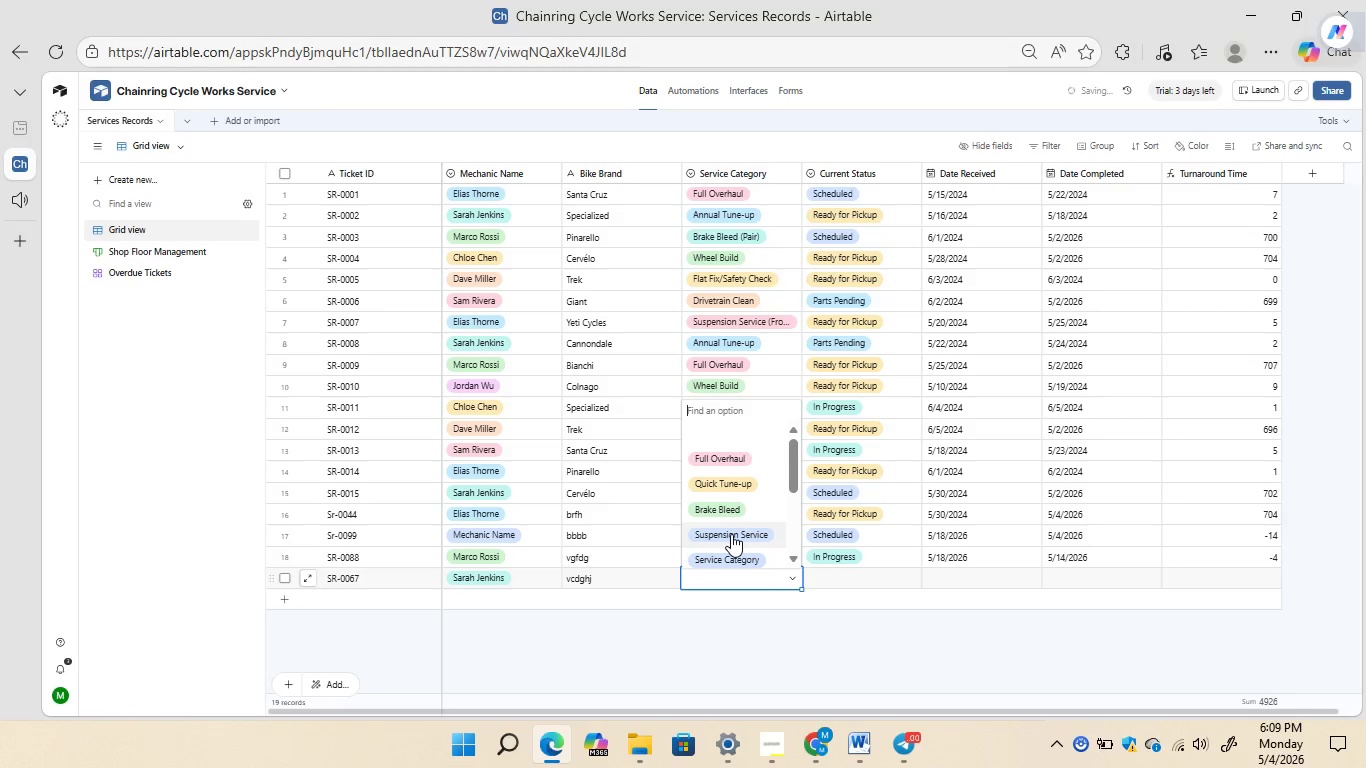 
left_click([731, 534])
 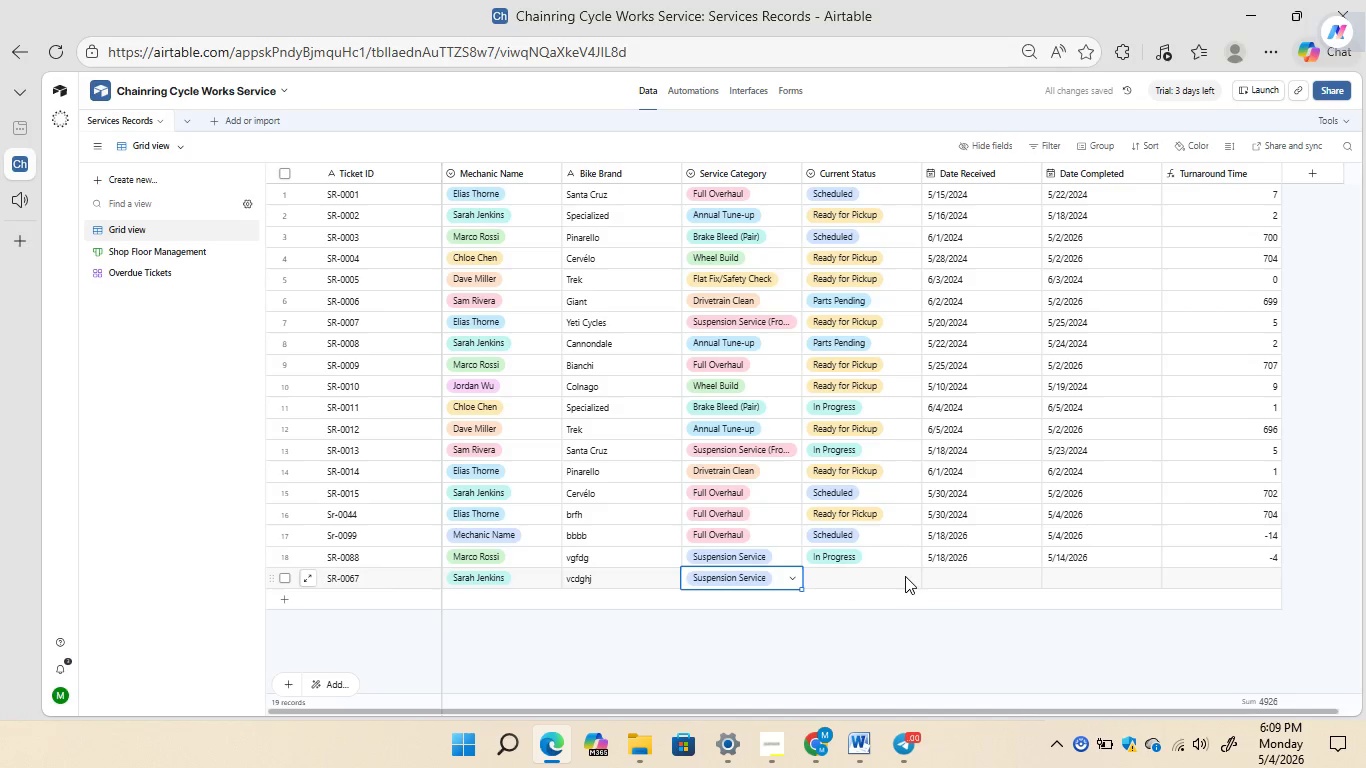 
double_click([905, 576])
 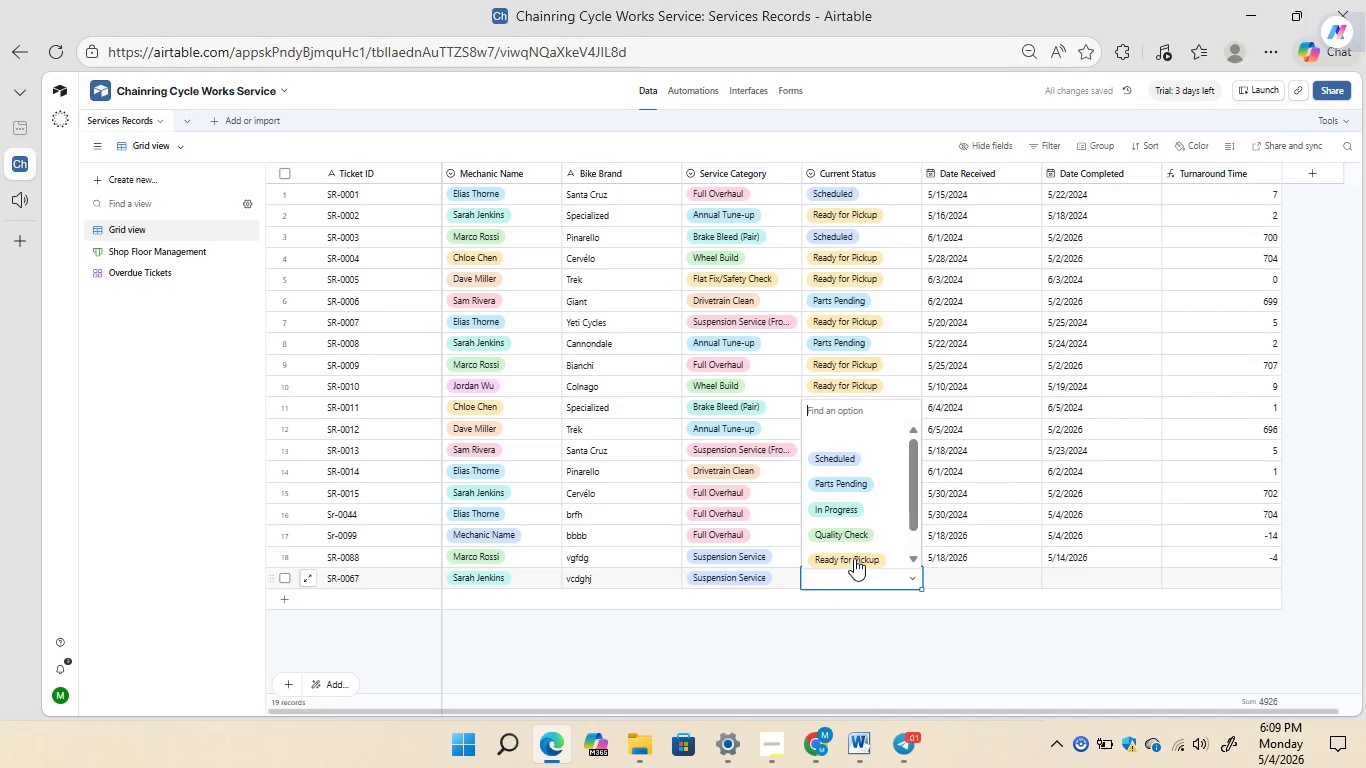 
left_click([852, 553])
 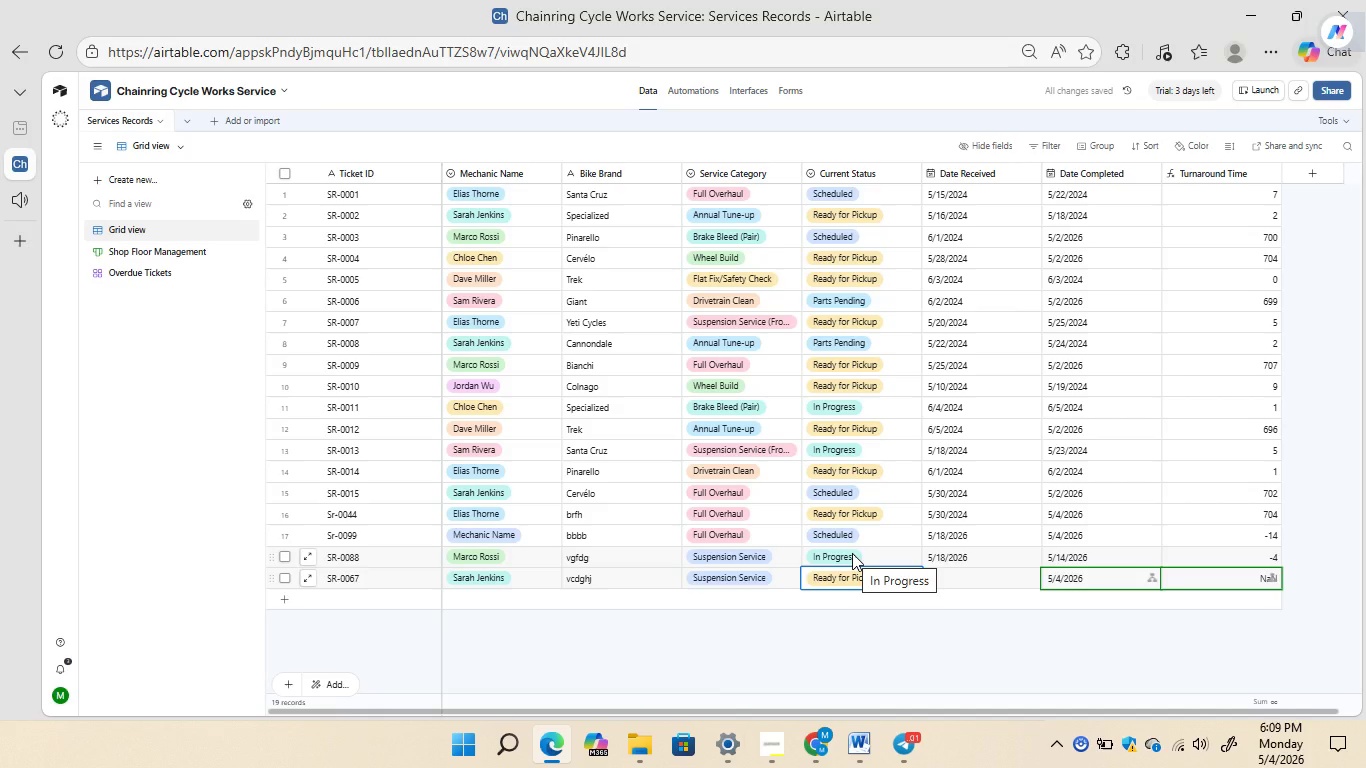 
wait(8.3)
 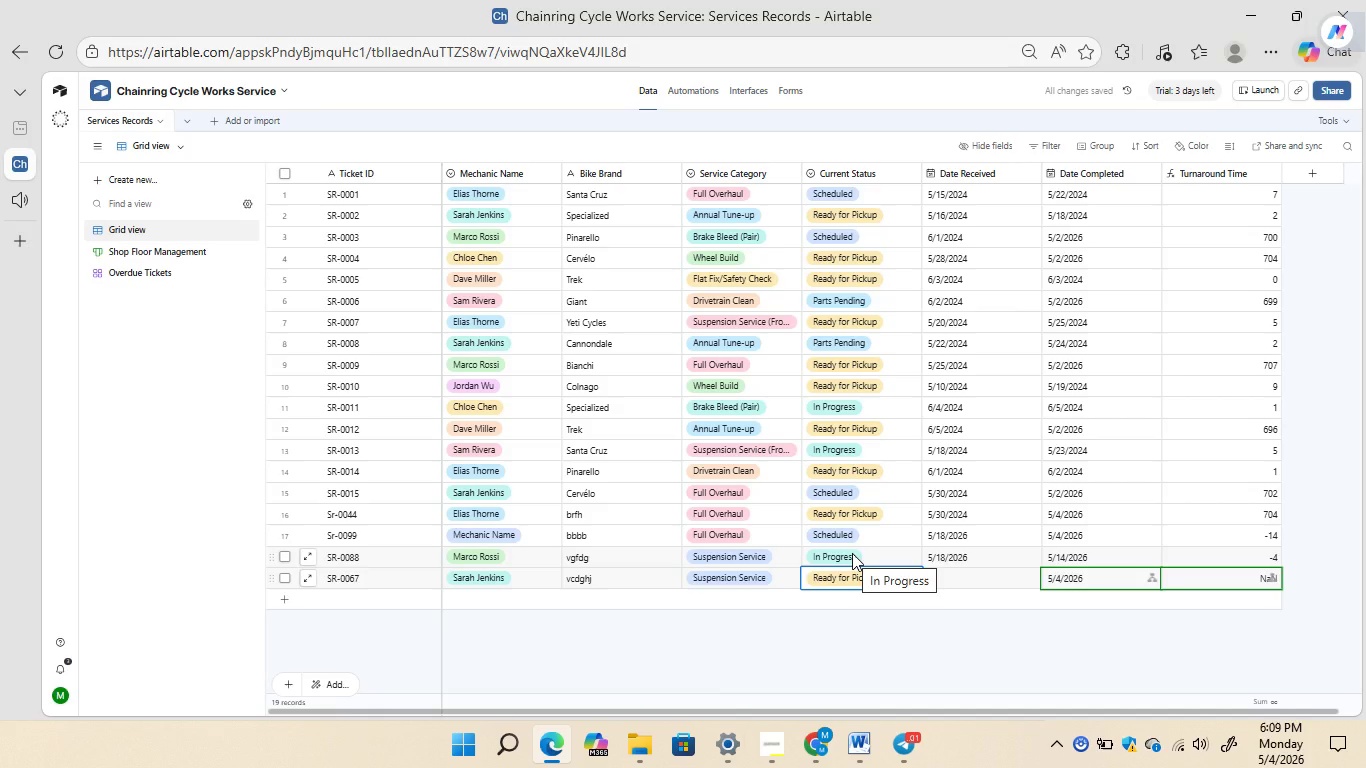 
double_click([977, 579])
 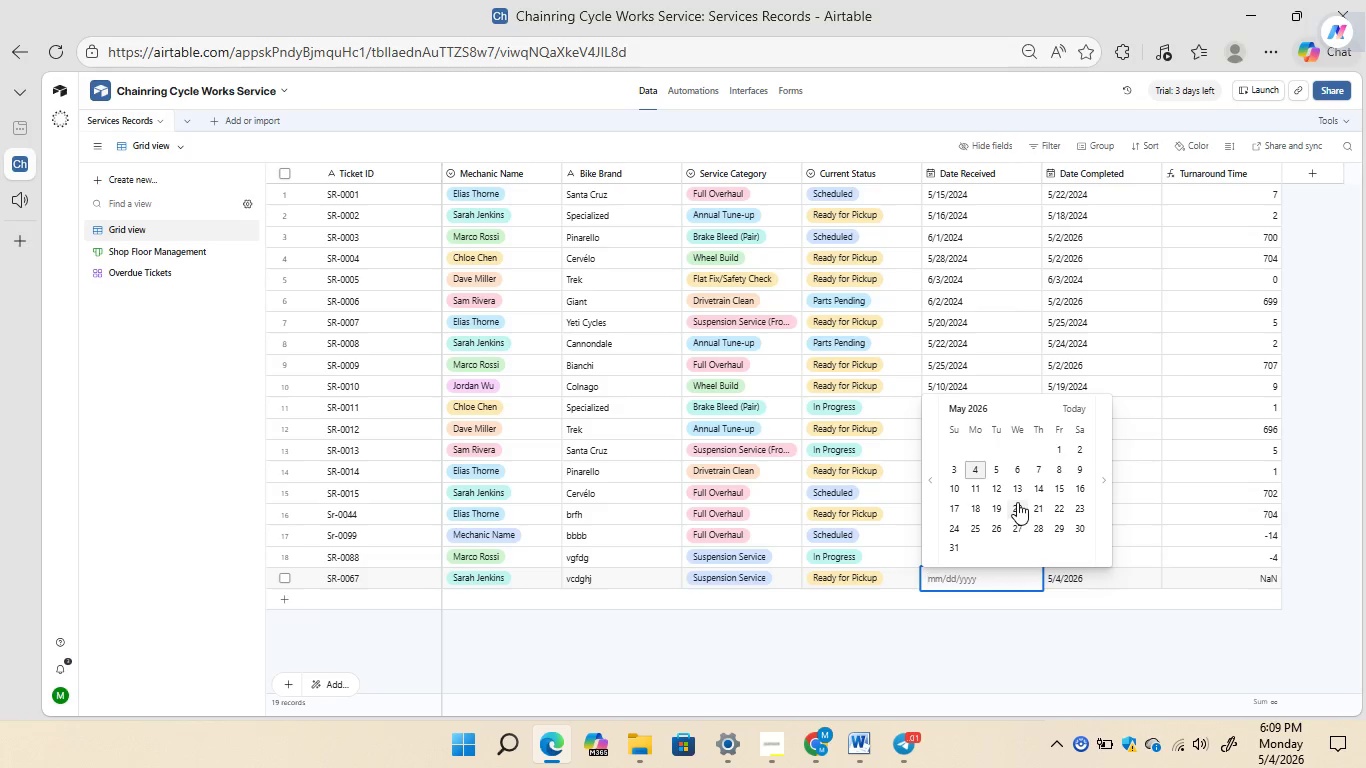 
left_click([1017, 502])
 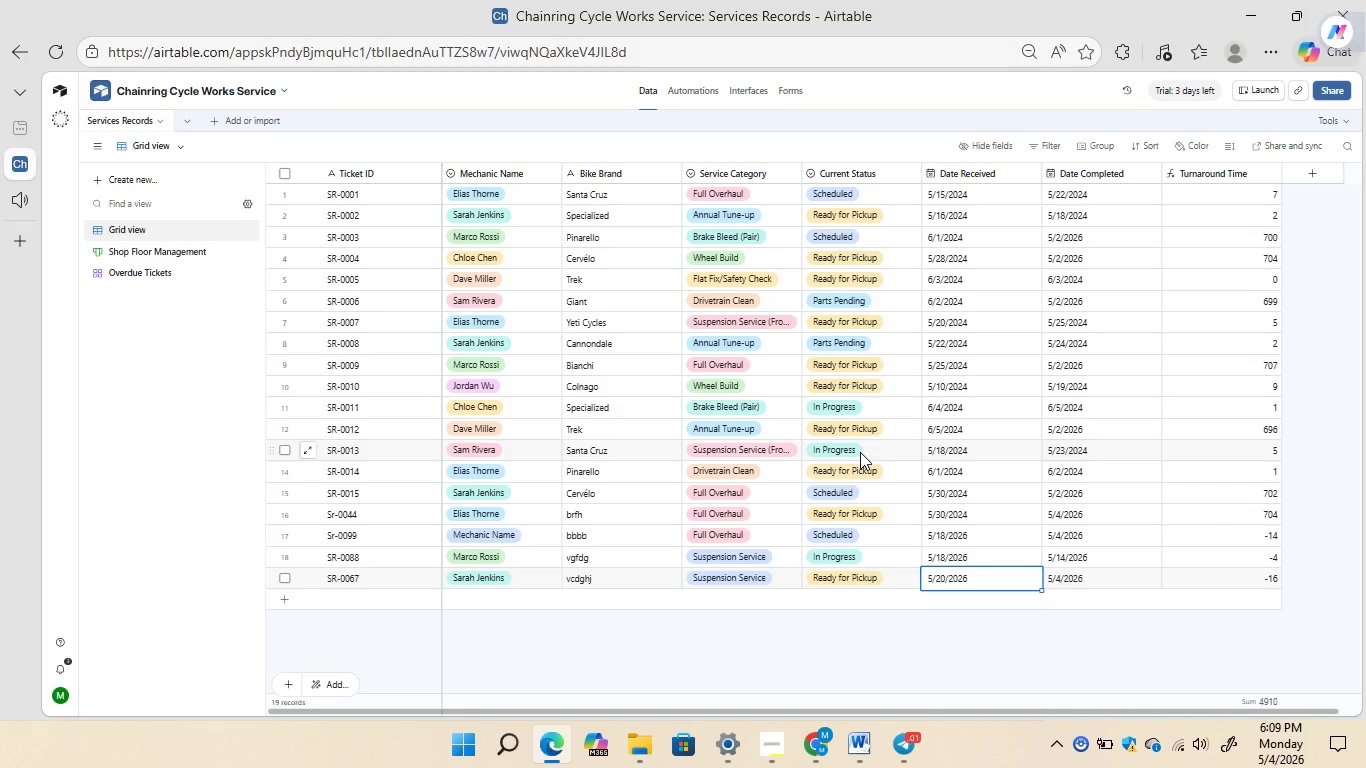 
wait(12.2)
 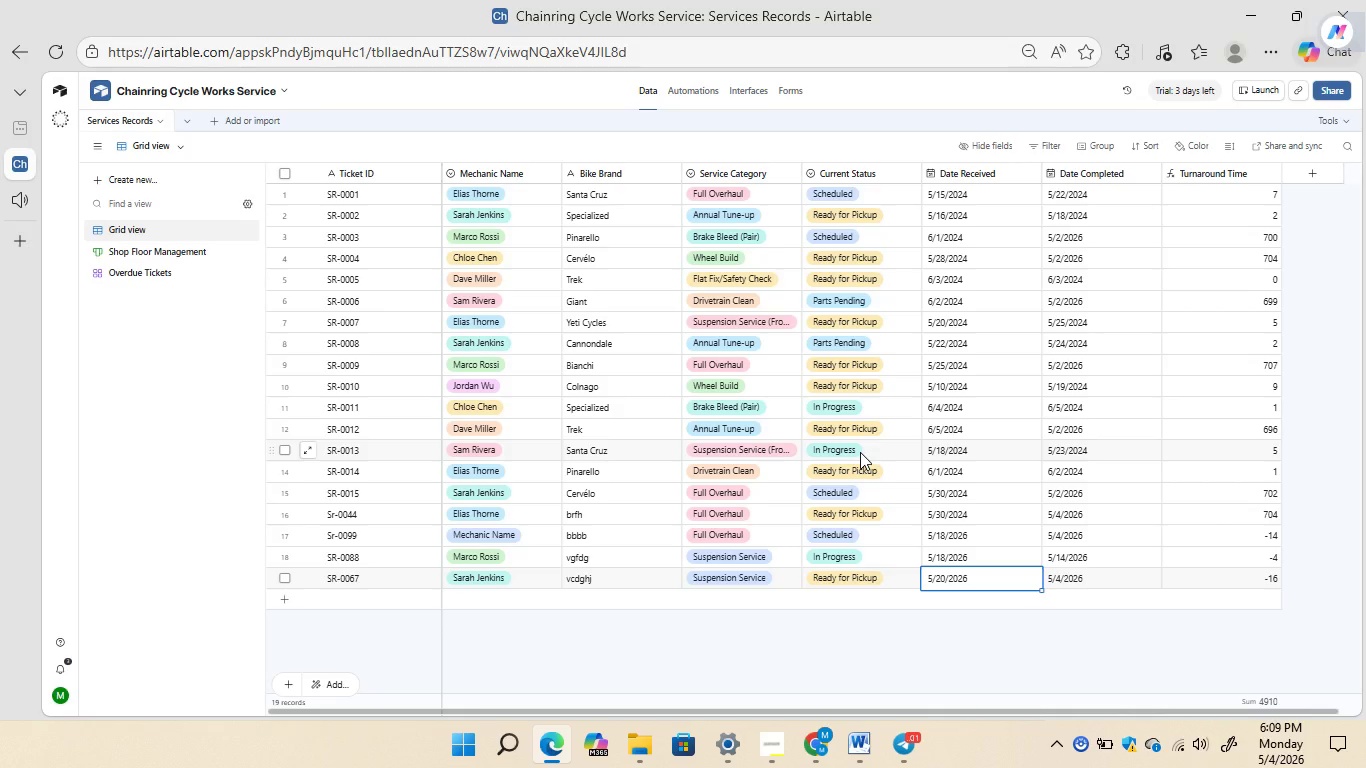 
left_click([686, 96])
 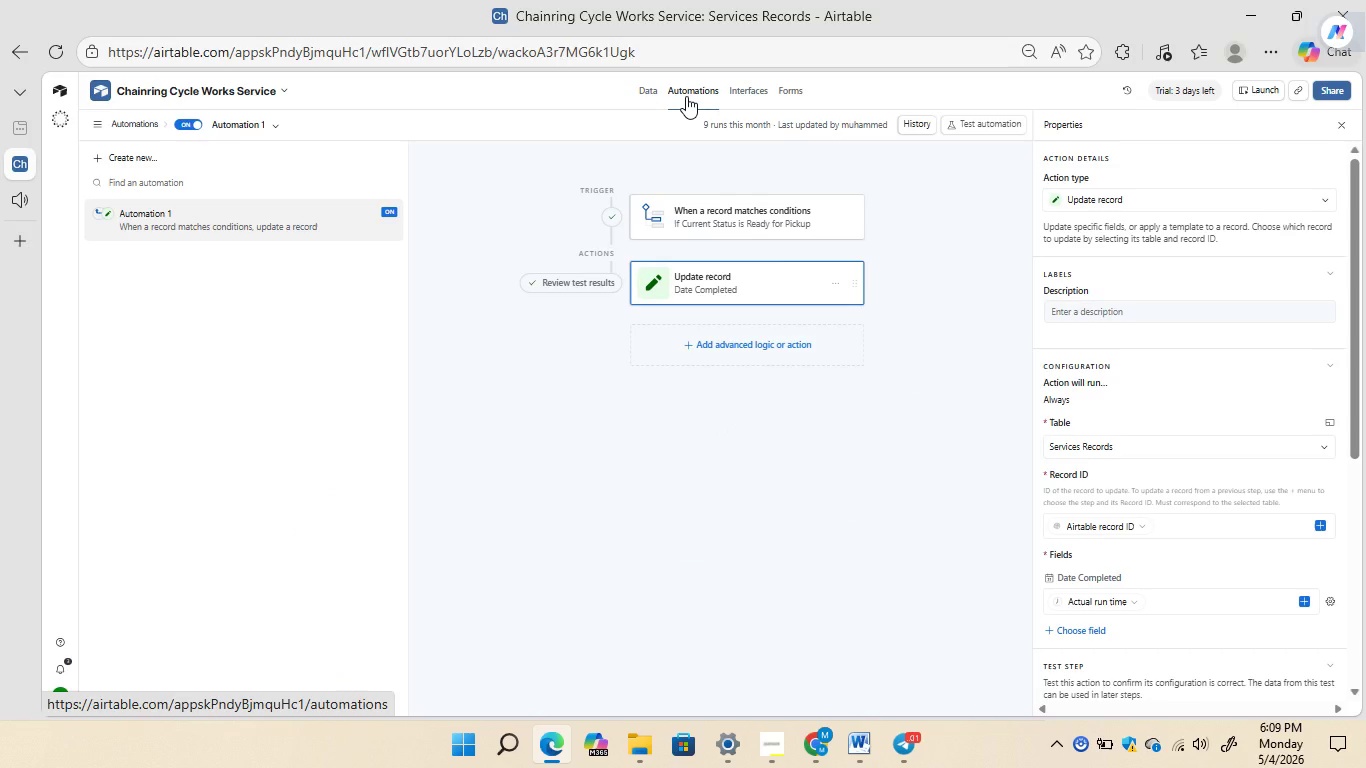 
wait(6.16)
 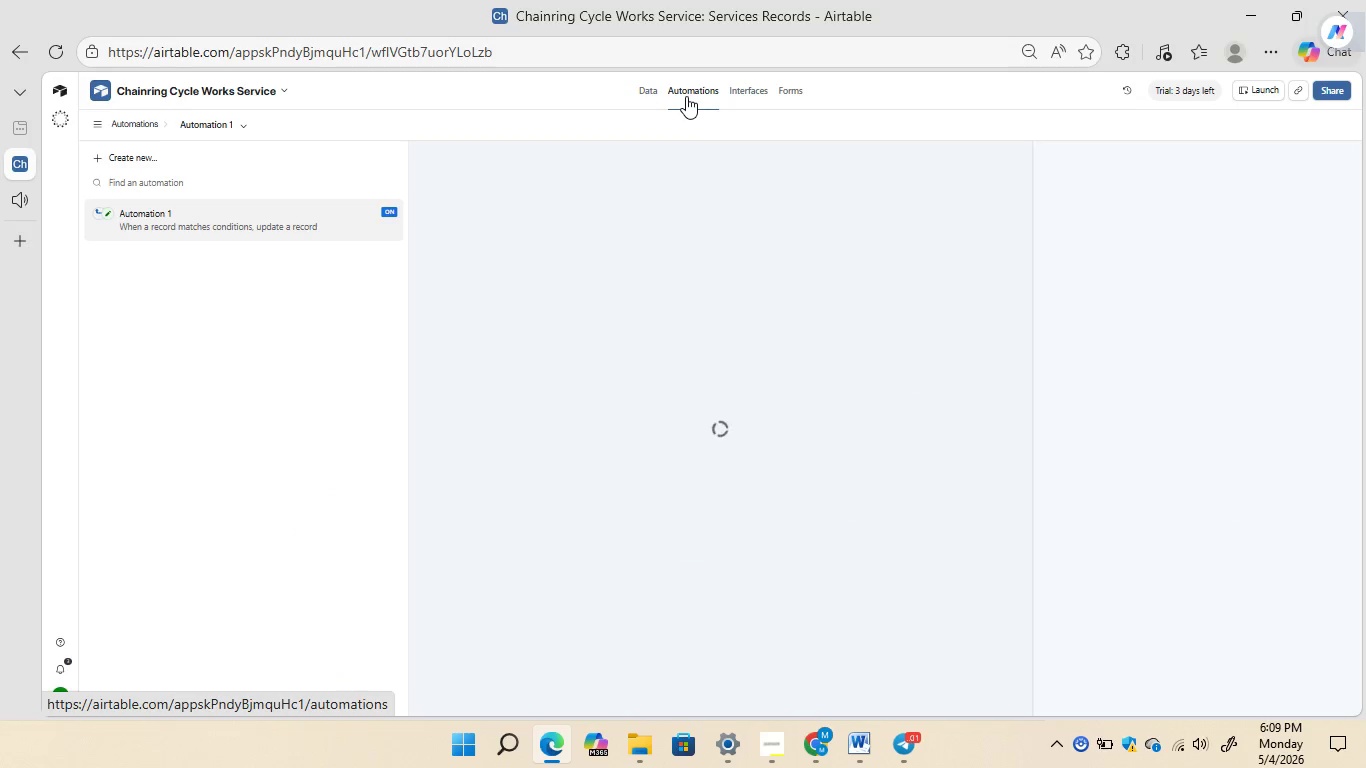 
left_click([729, 214])
 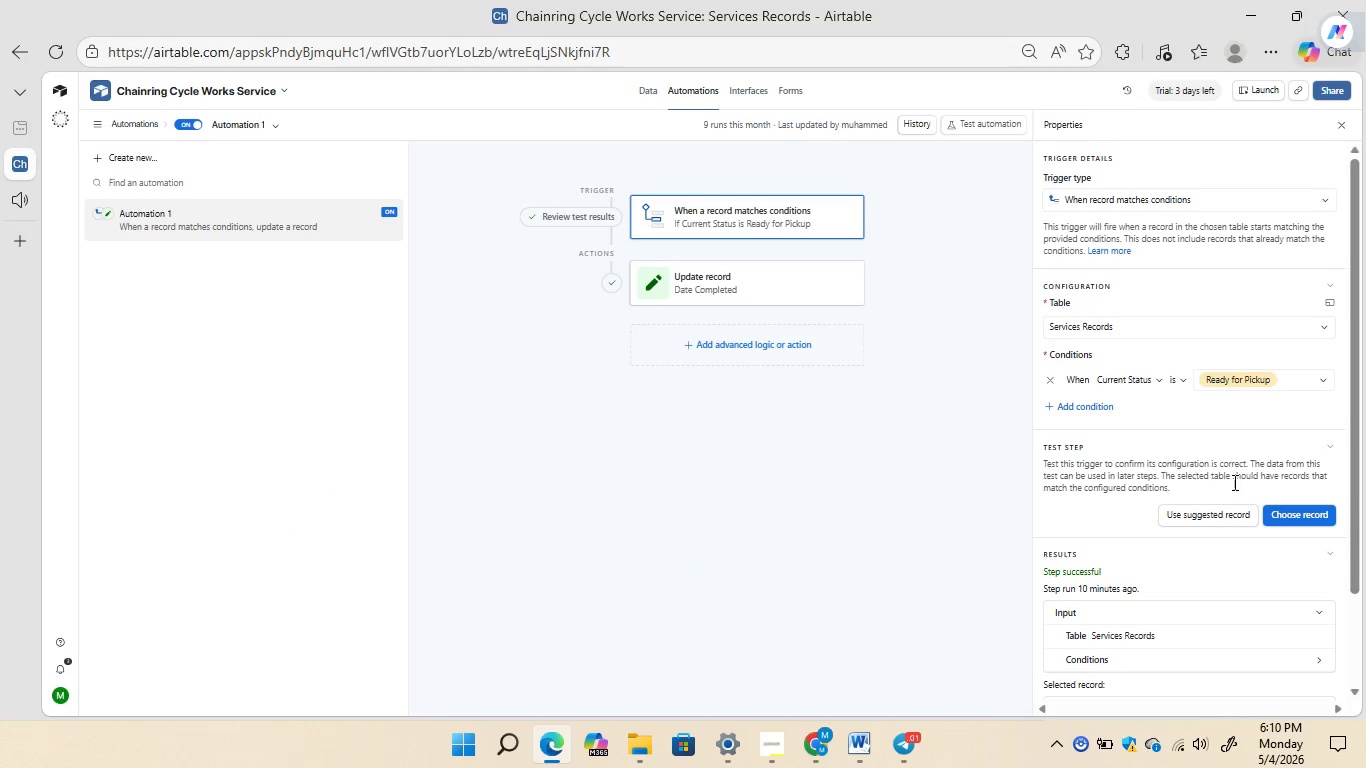 
left_click([1295, 510])
 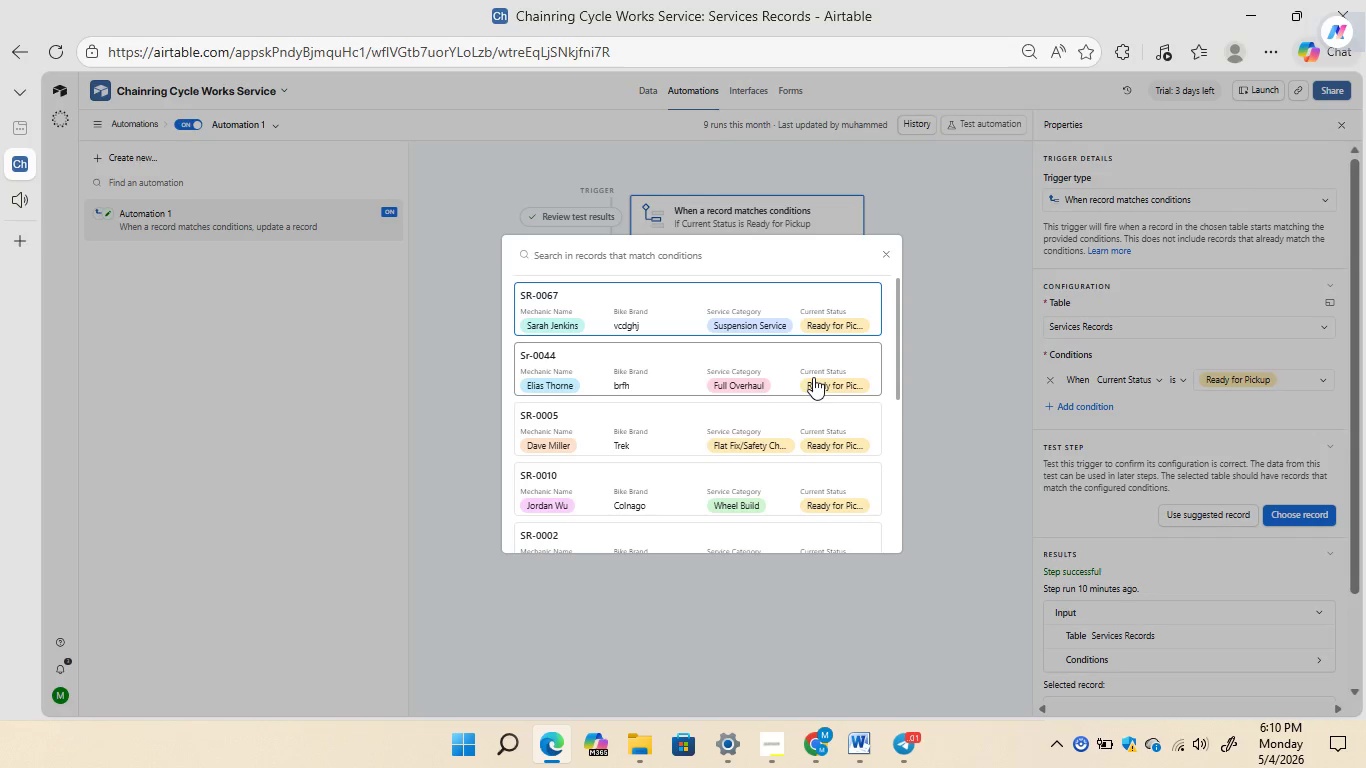 
left_click([685, 366])
 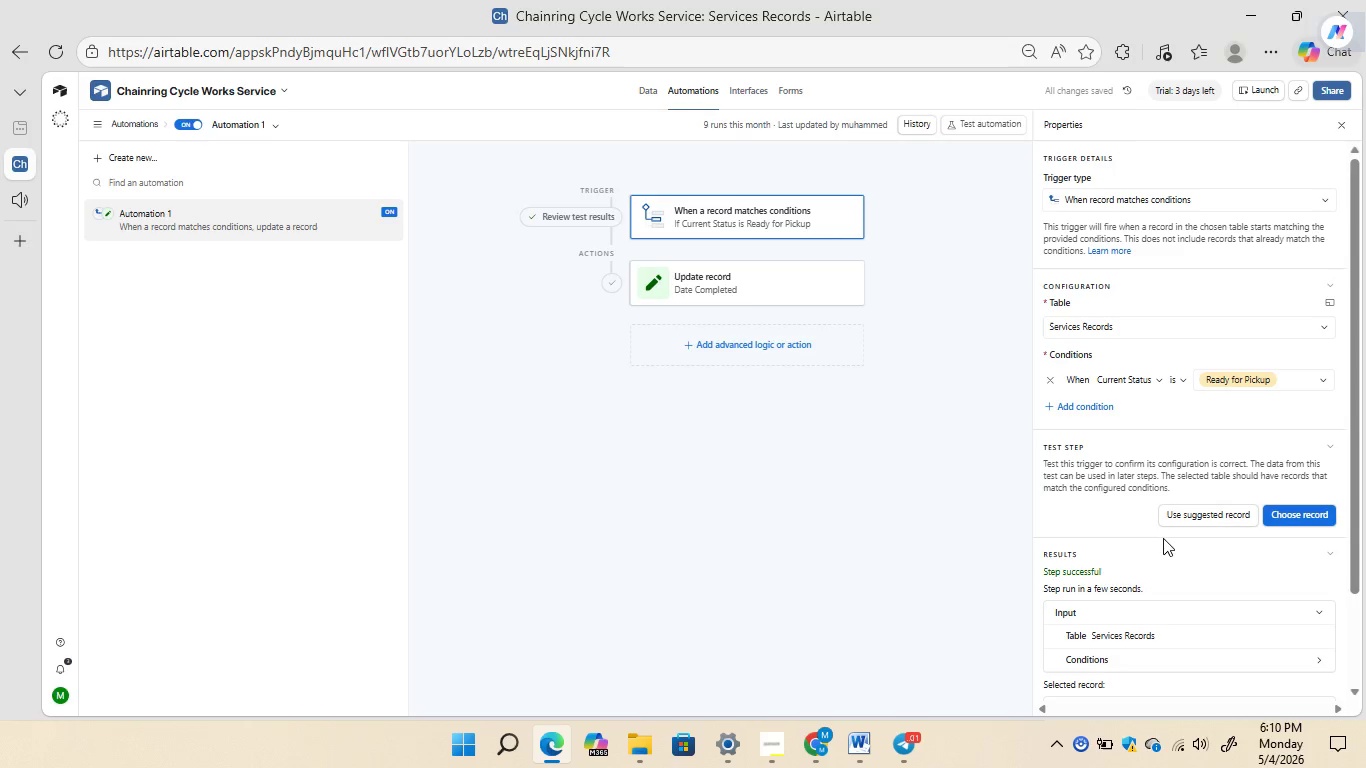 
left_click([783, 286])
 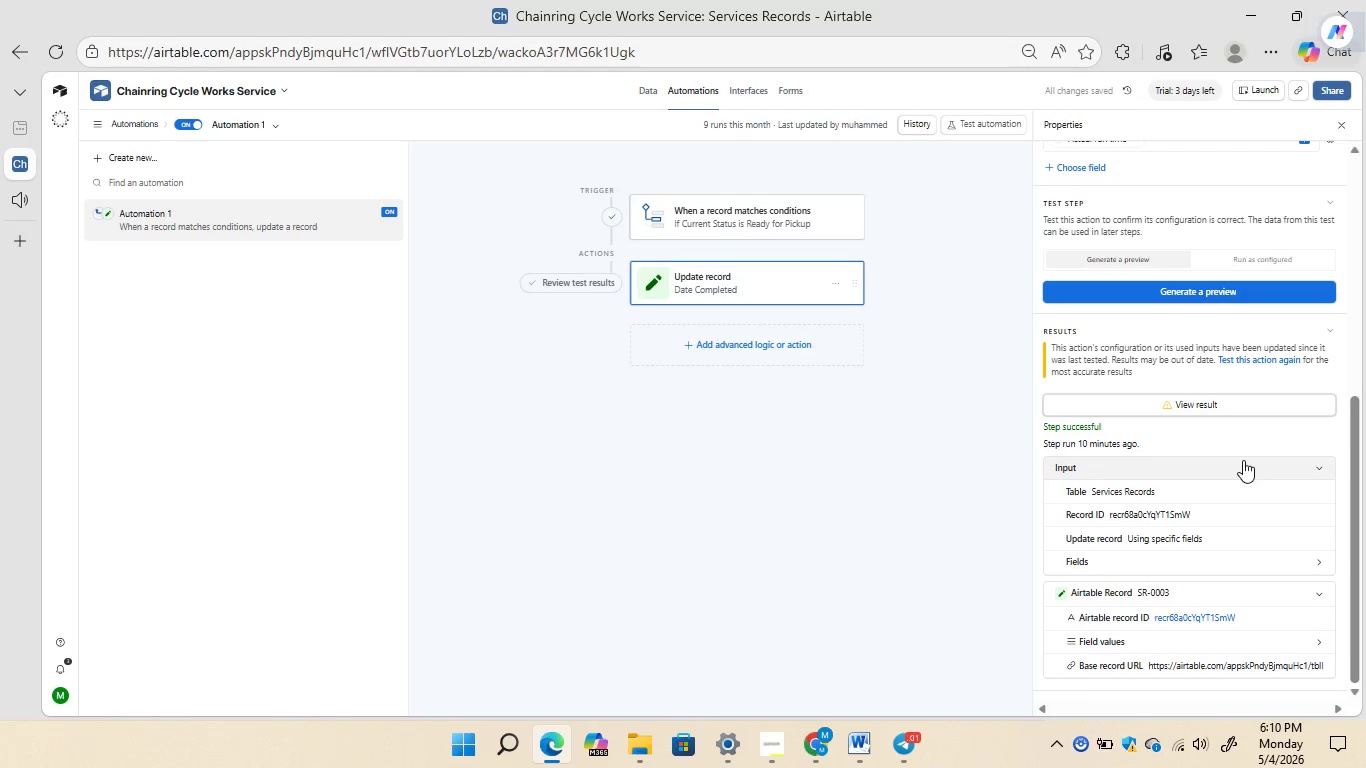 
left_click([1226, 298])
 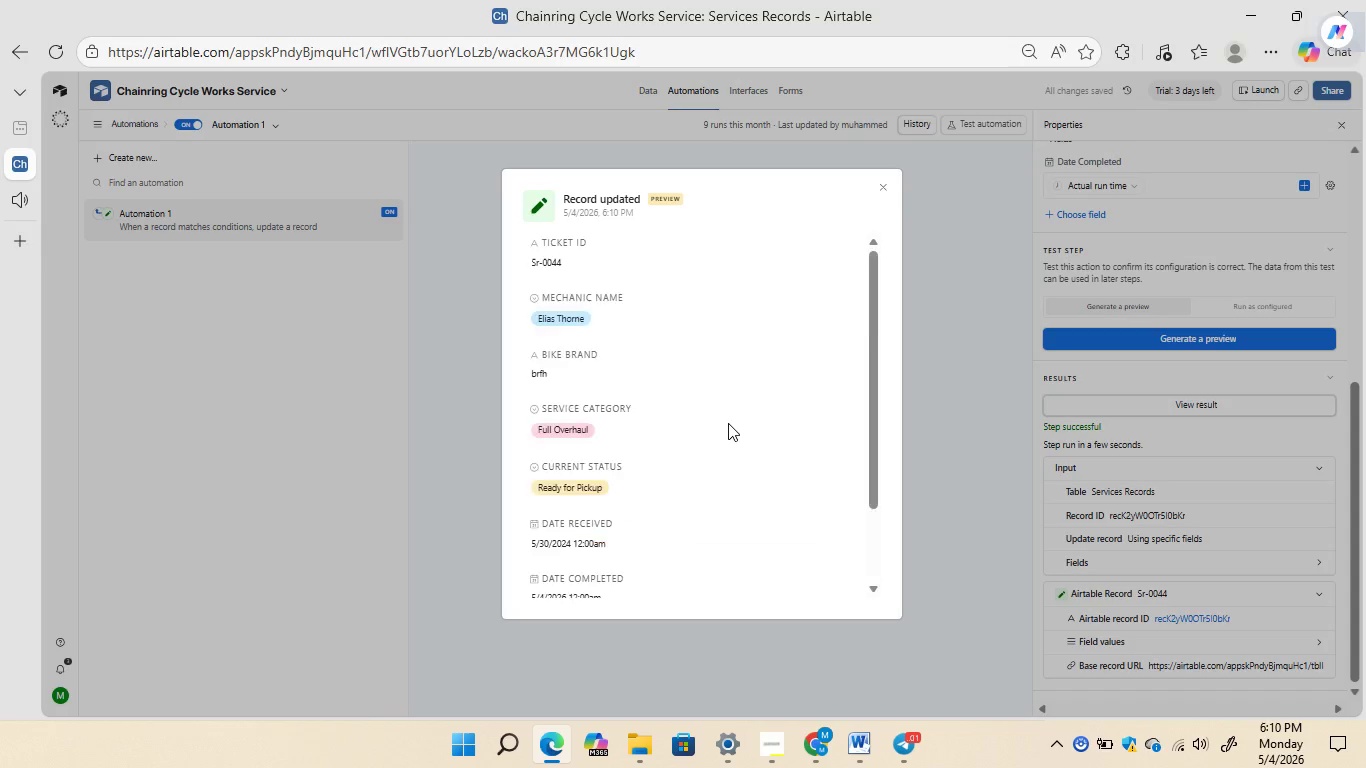 
wait(6.2)
 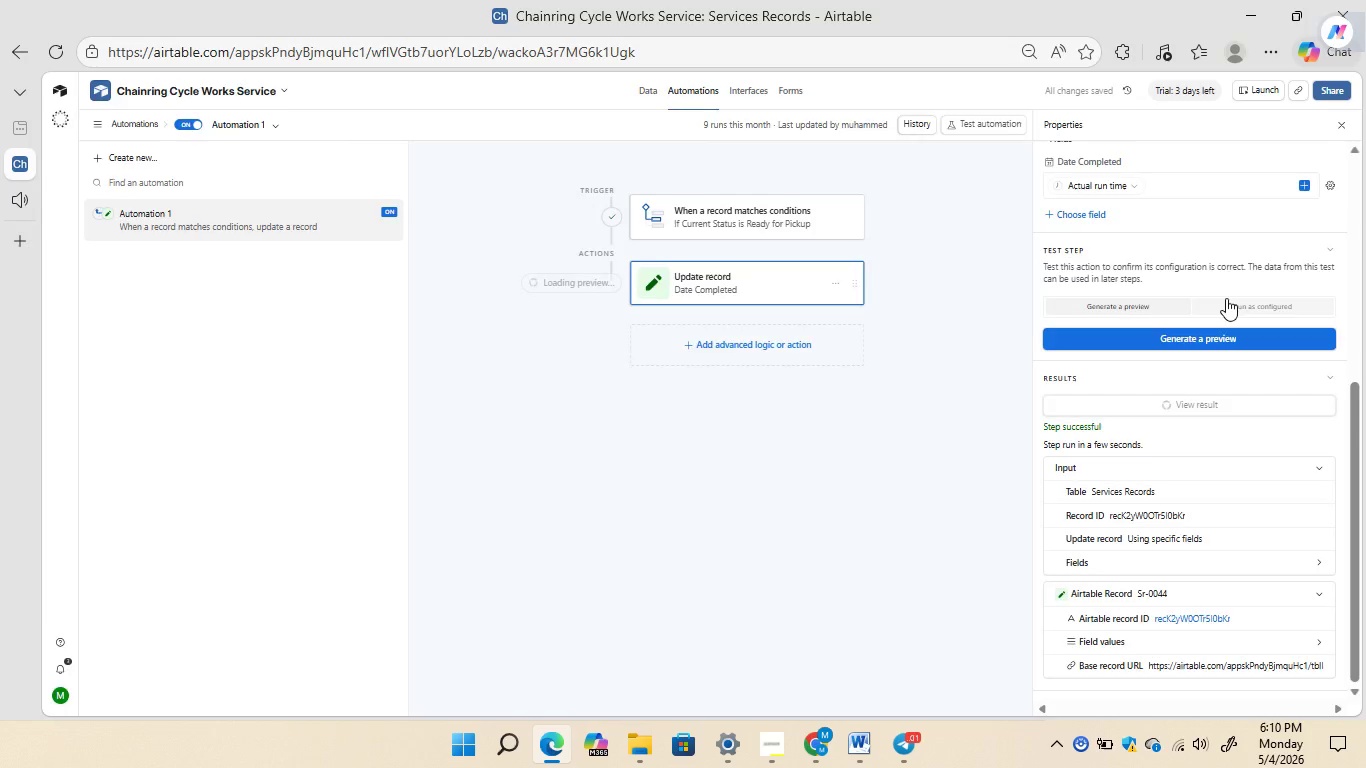 
left_click([887, 190])
 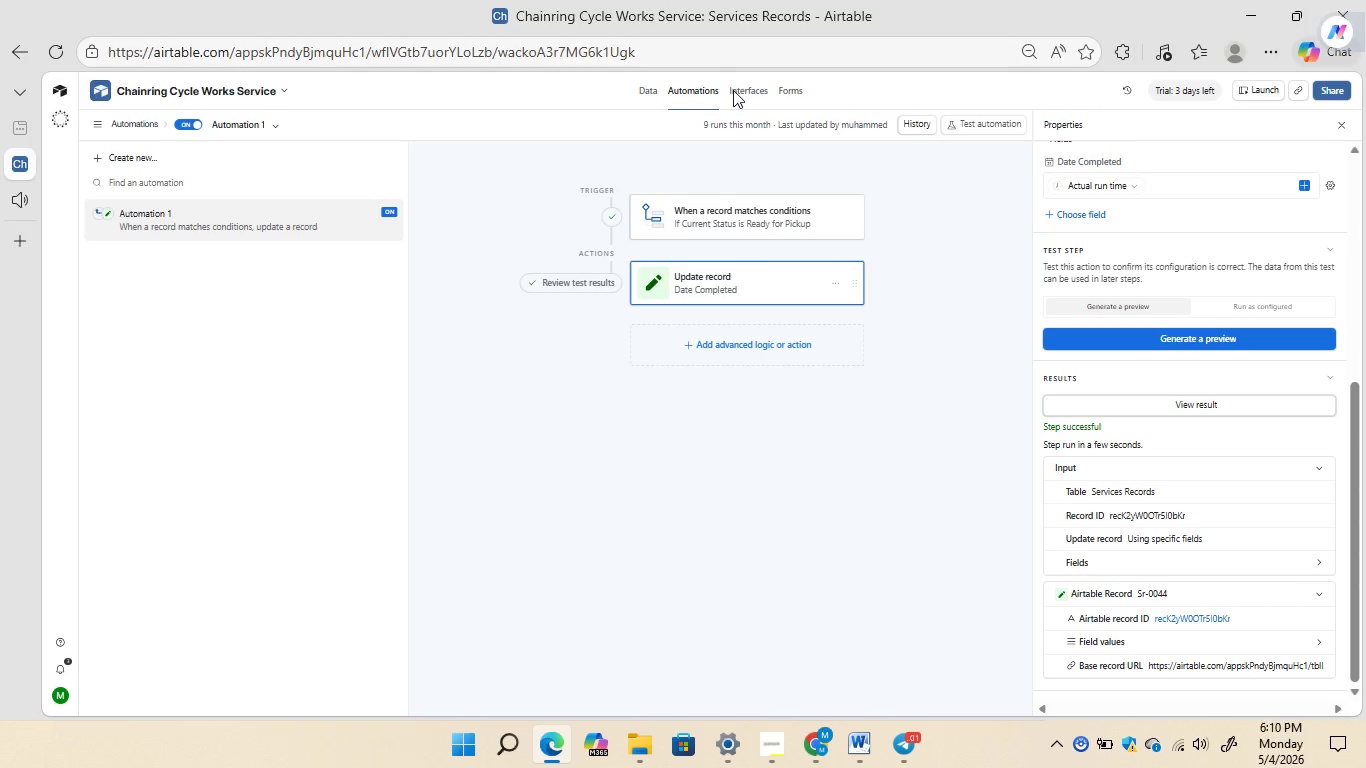 
left_click([749, 88])
 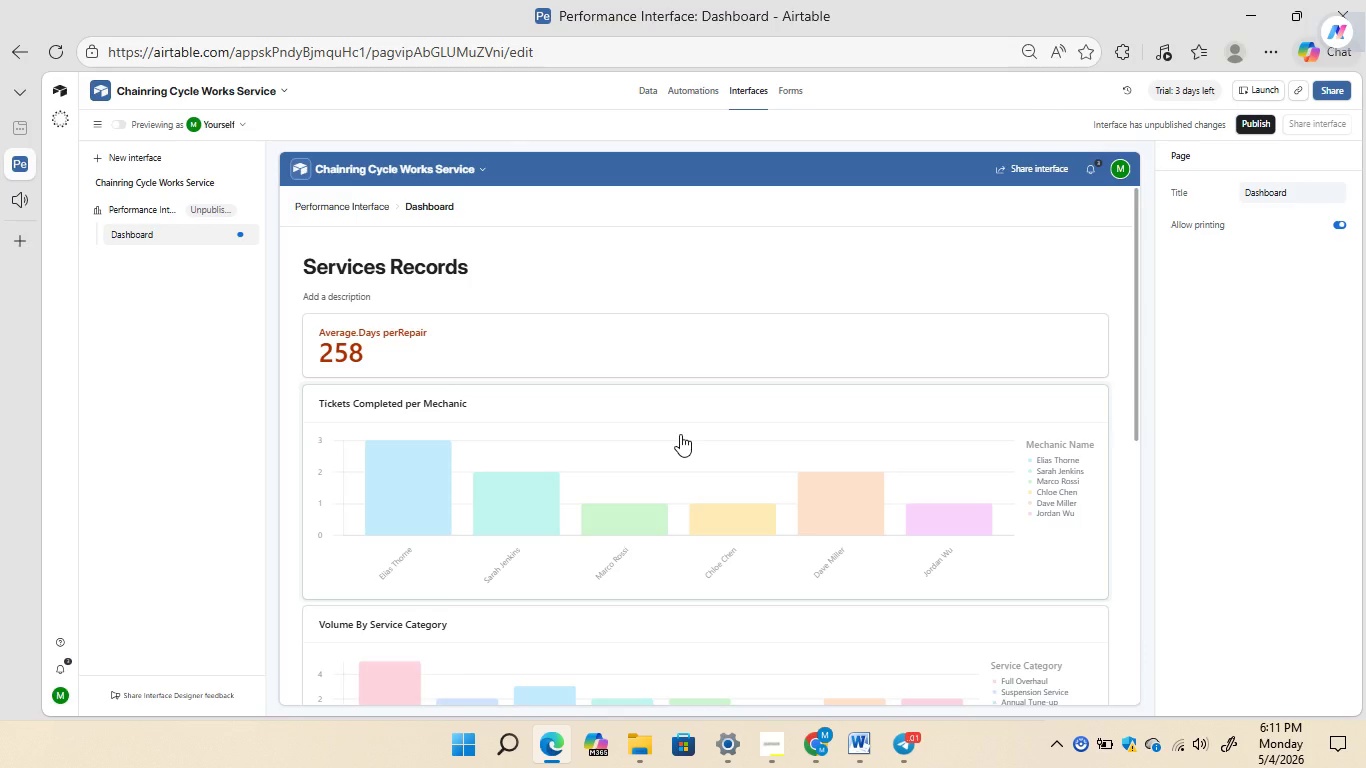 
wait(54.03)
 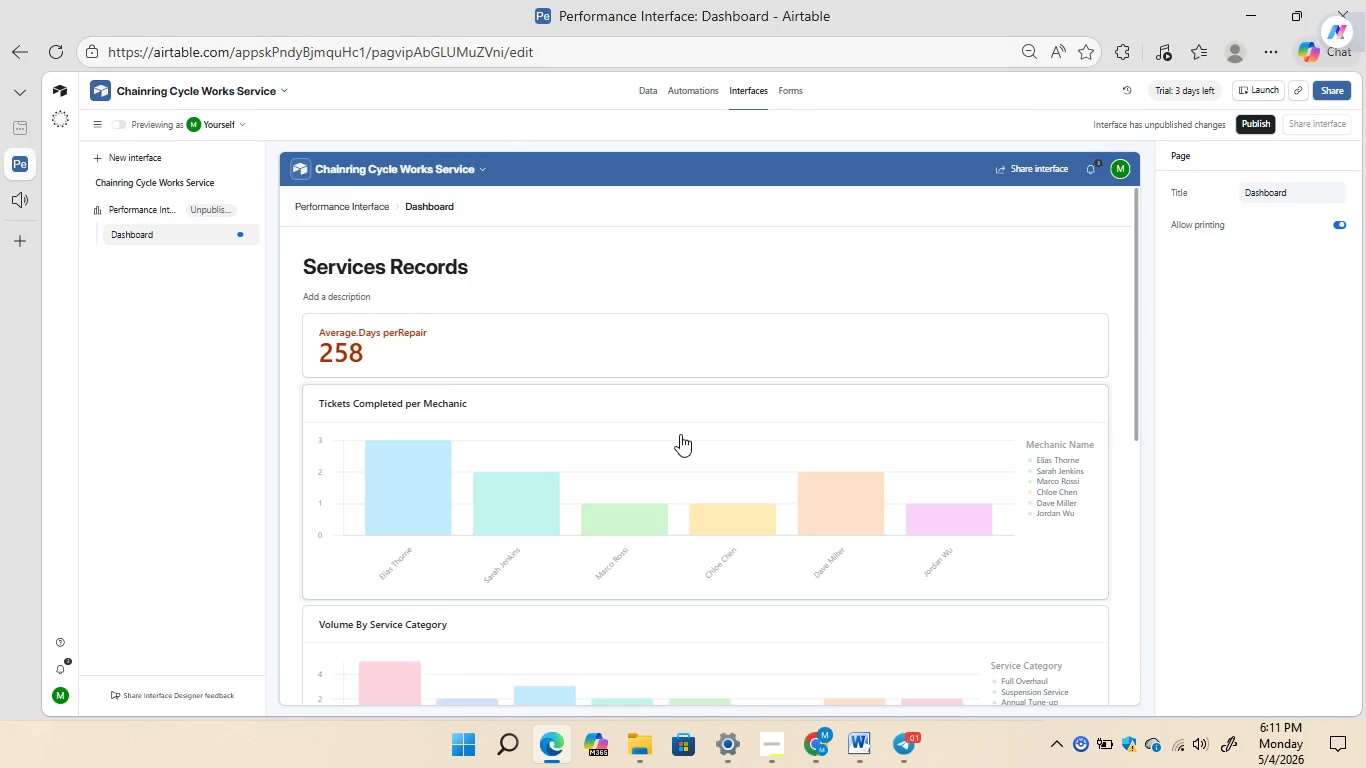 
left_click([513, 351])
 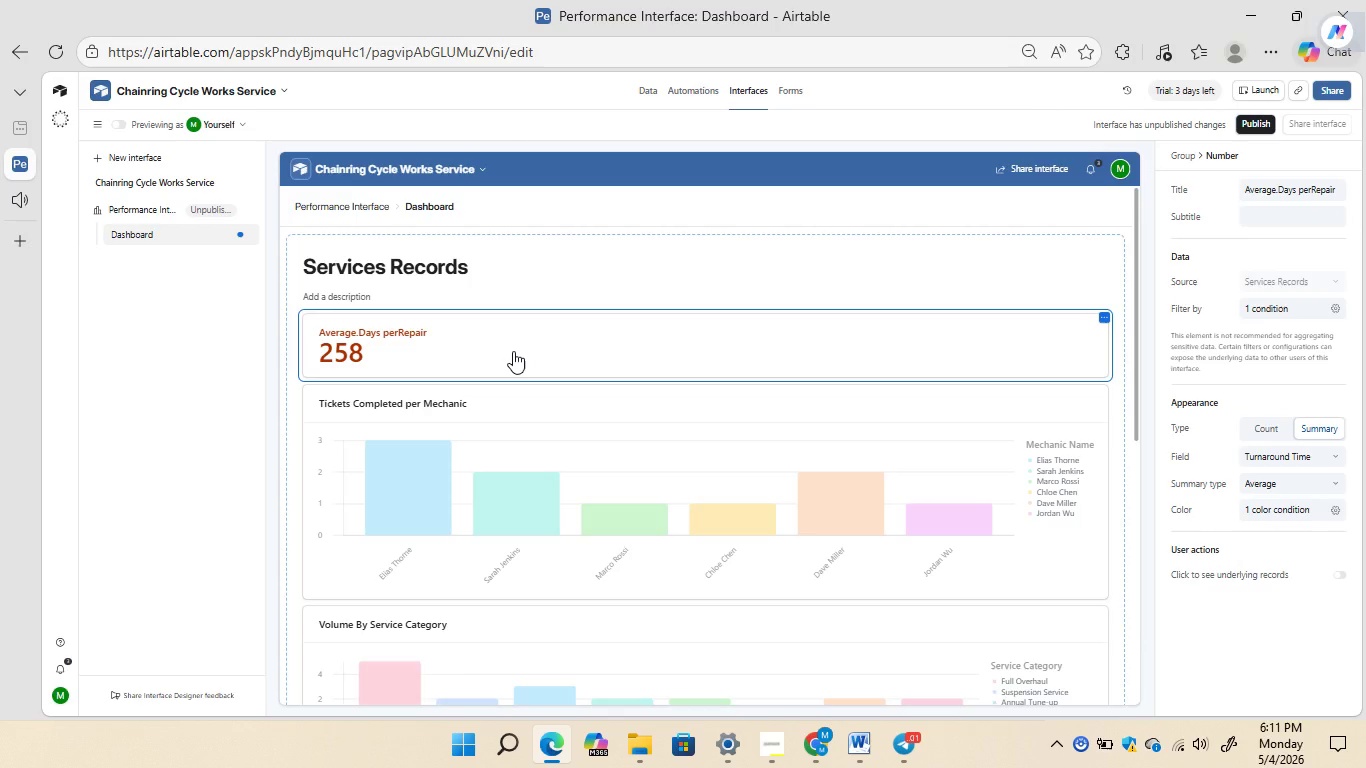 
wait(8.08)
 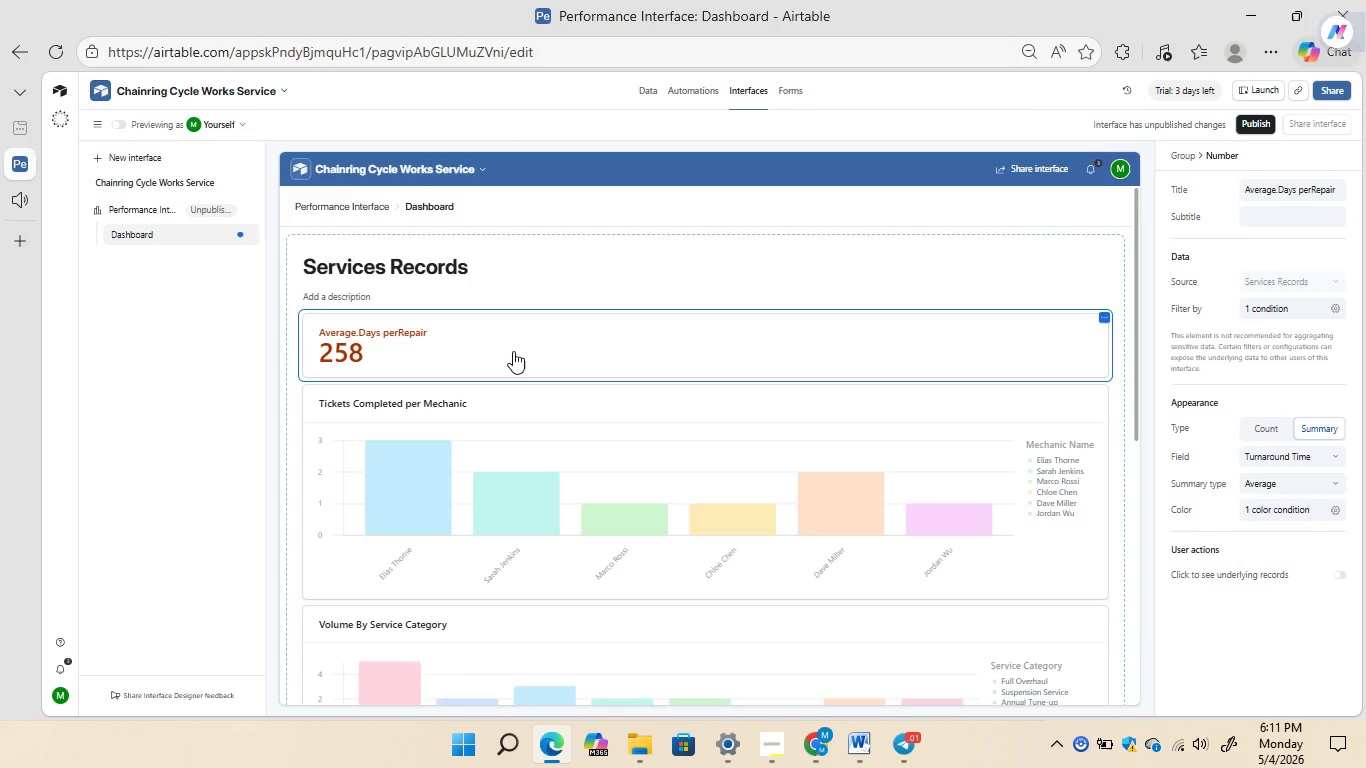 
left_click([1325, 310])
 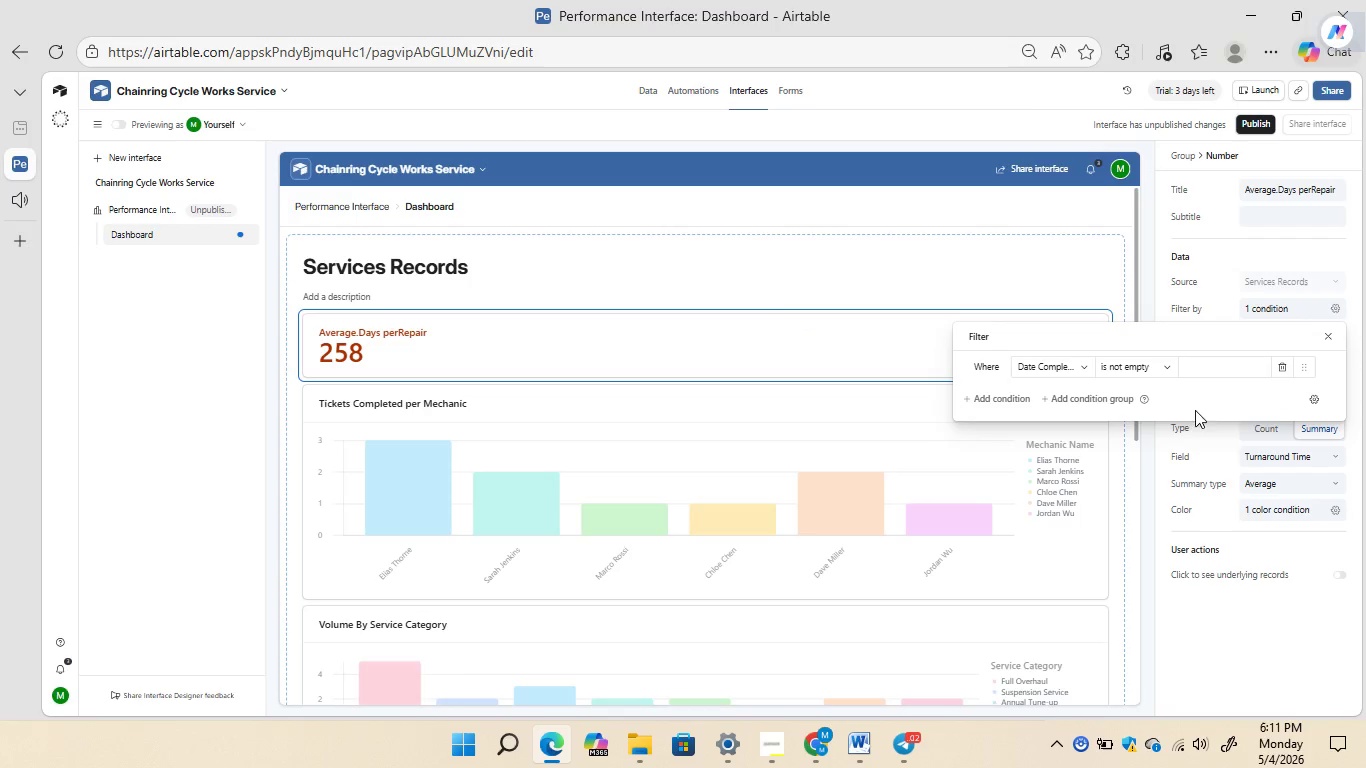 
left_click([1331, 339])
 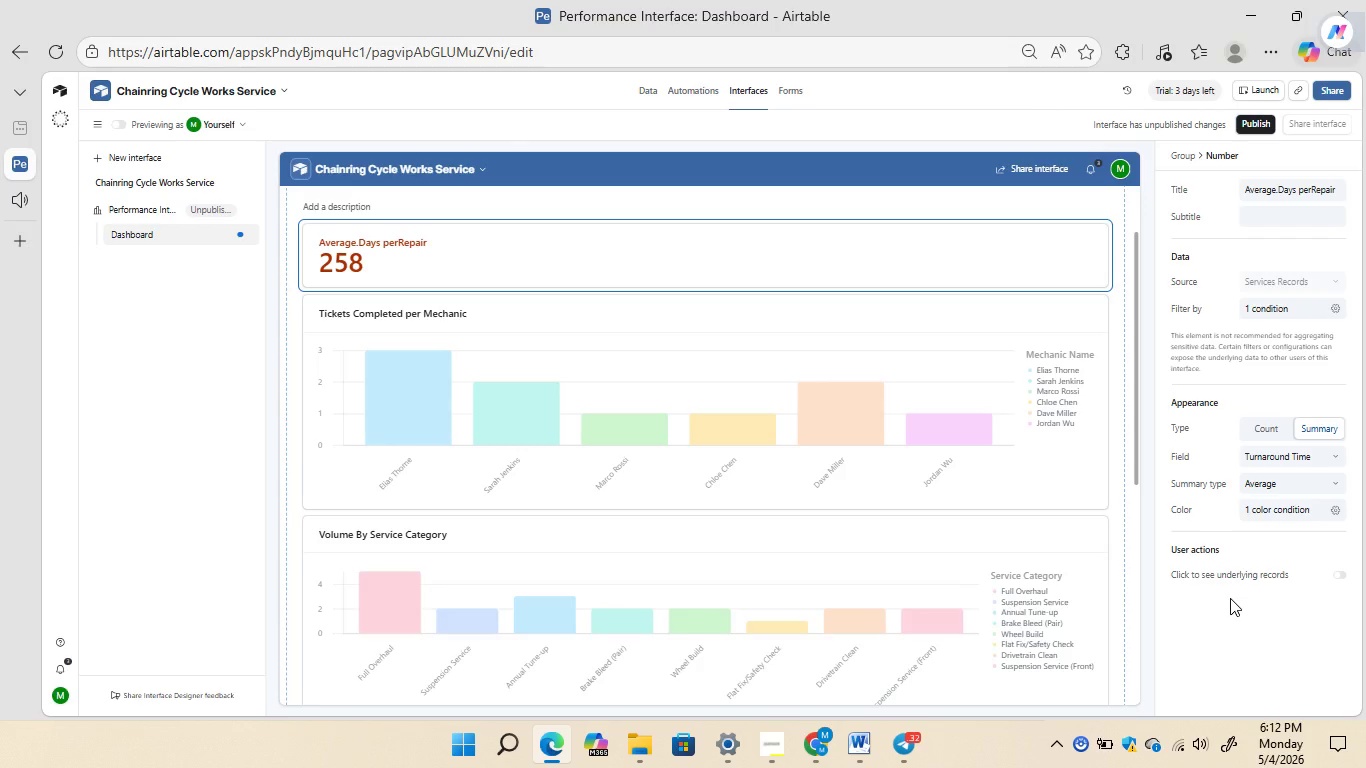 
wait(53.2)
 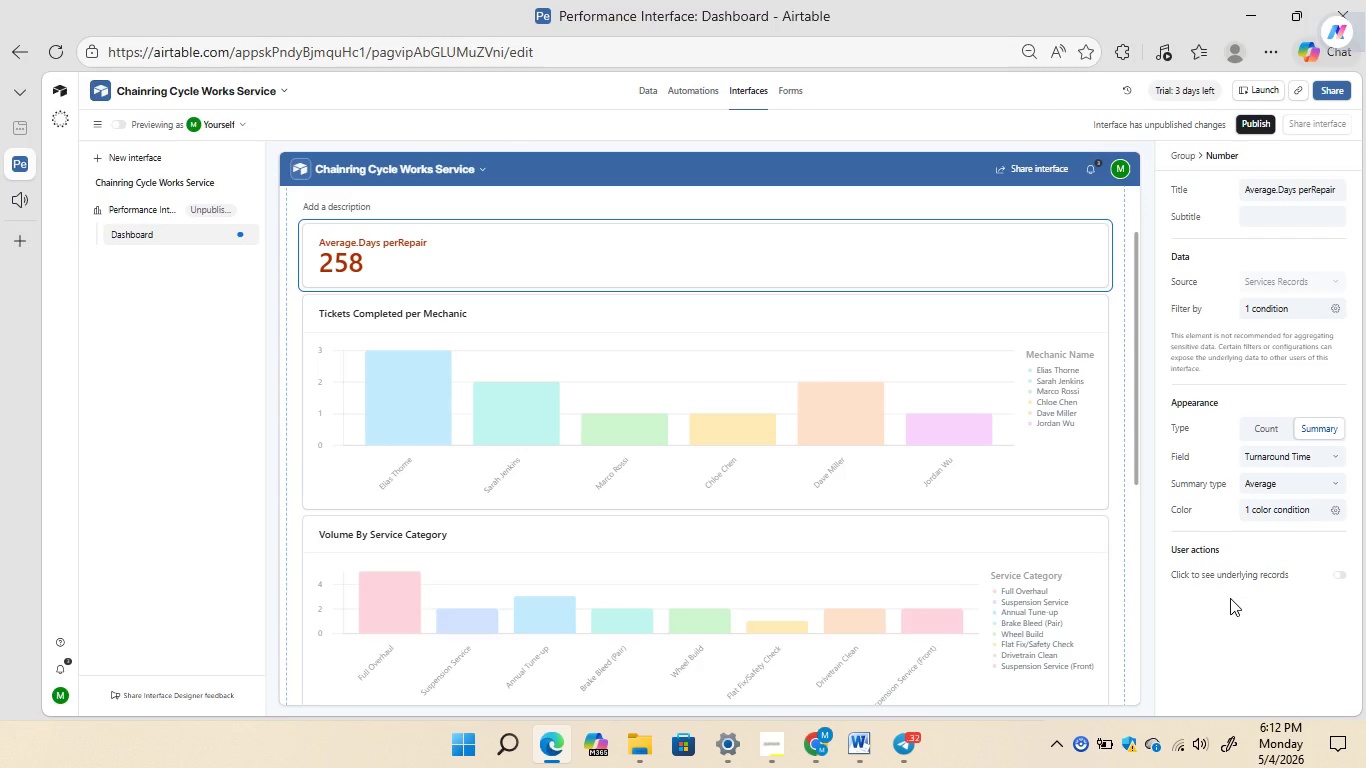 
left_click([1336, 314])
 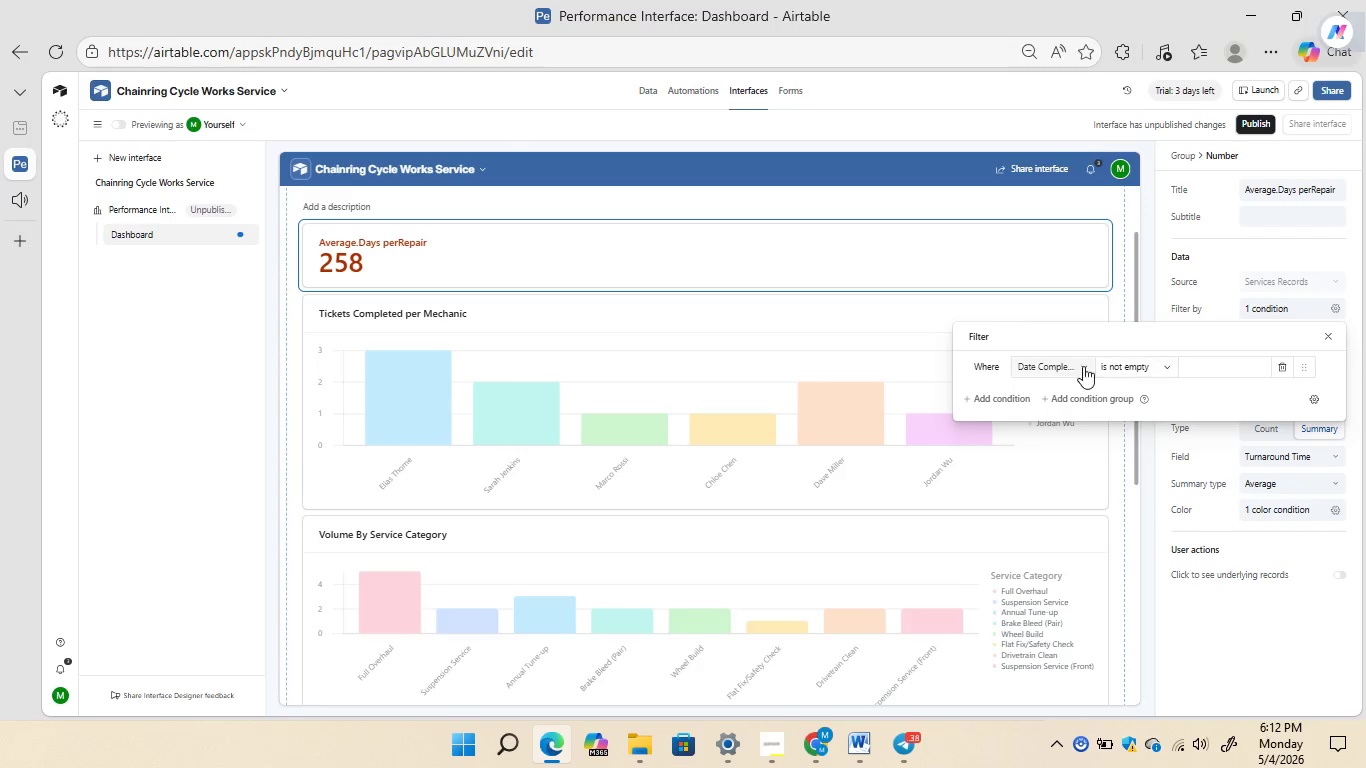 
left_click([1001, 394])
 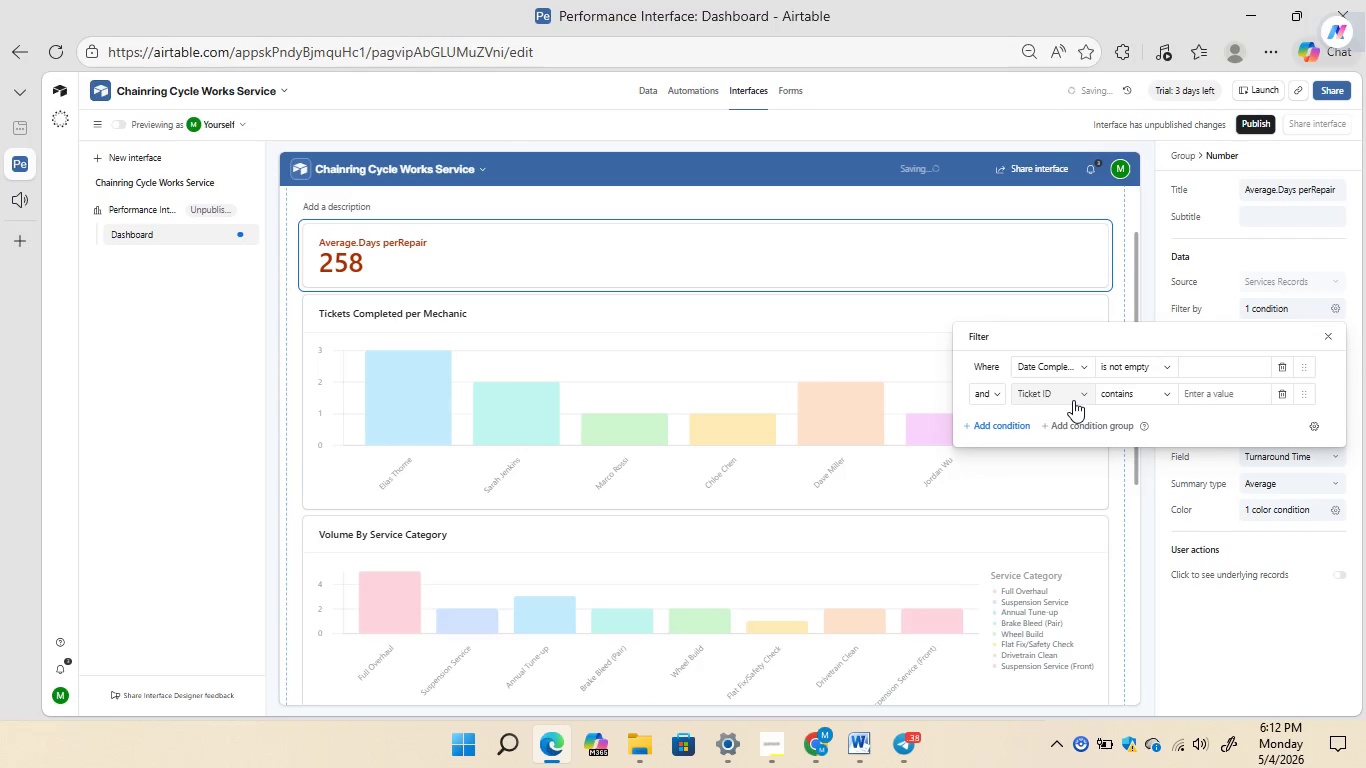 
left_click([1075, 400])
 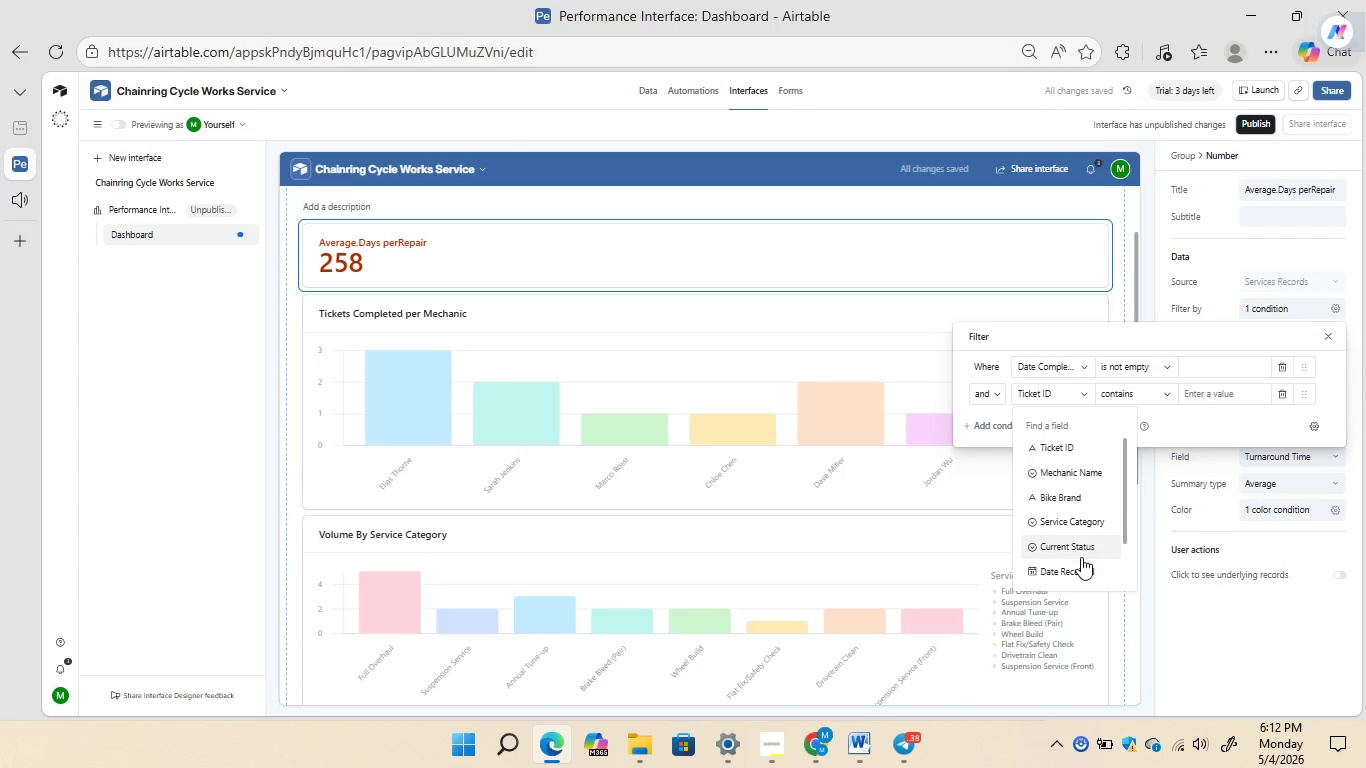 
left_click([1074, 565])
 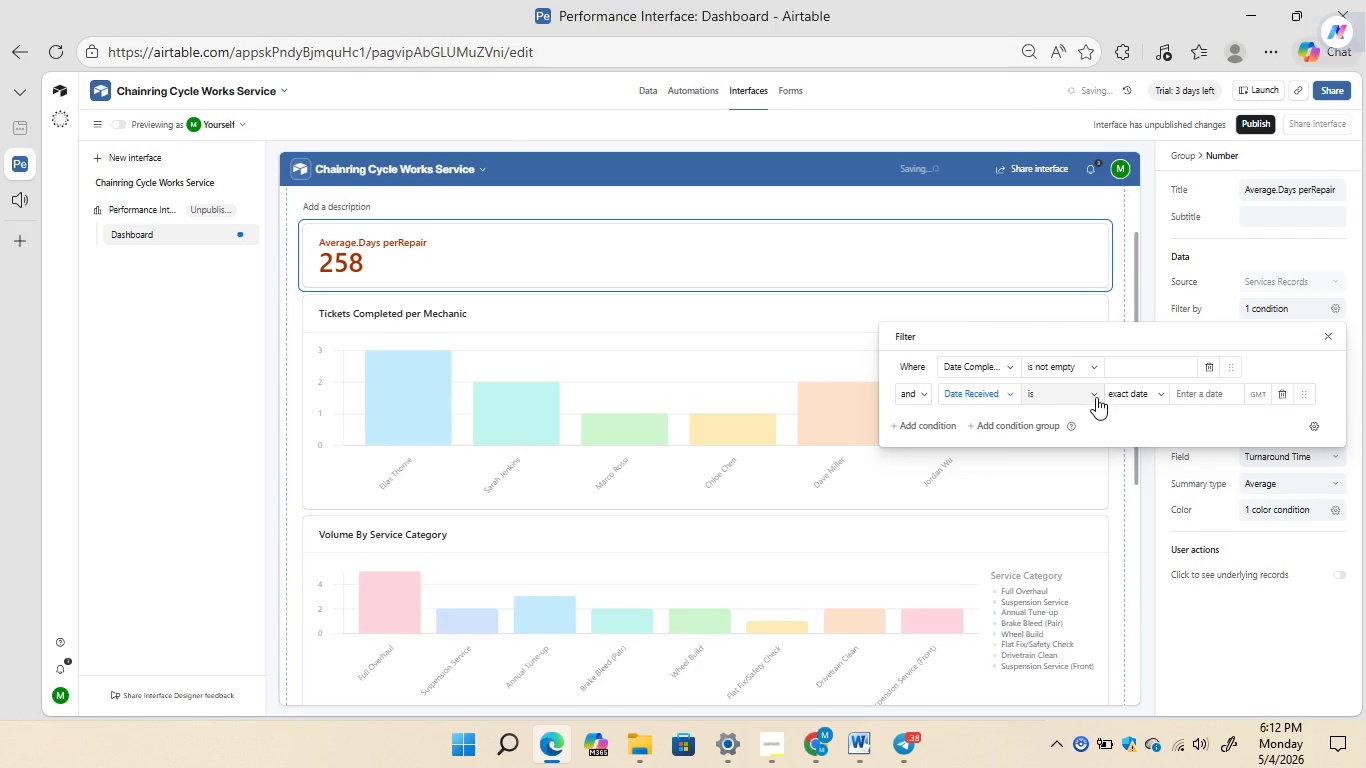 
left_click([1096, 395])
 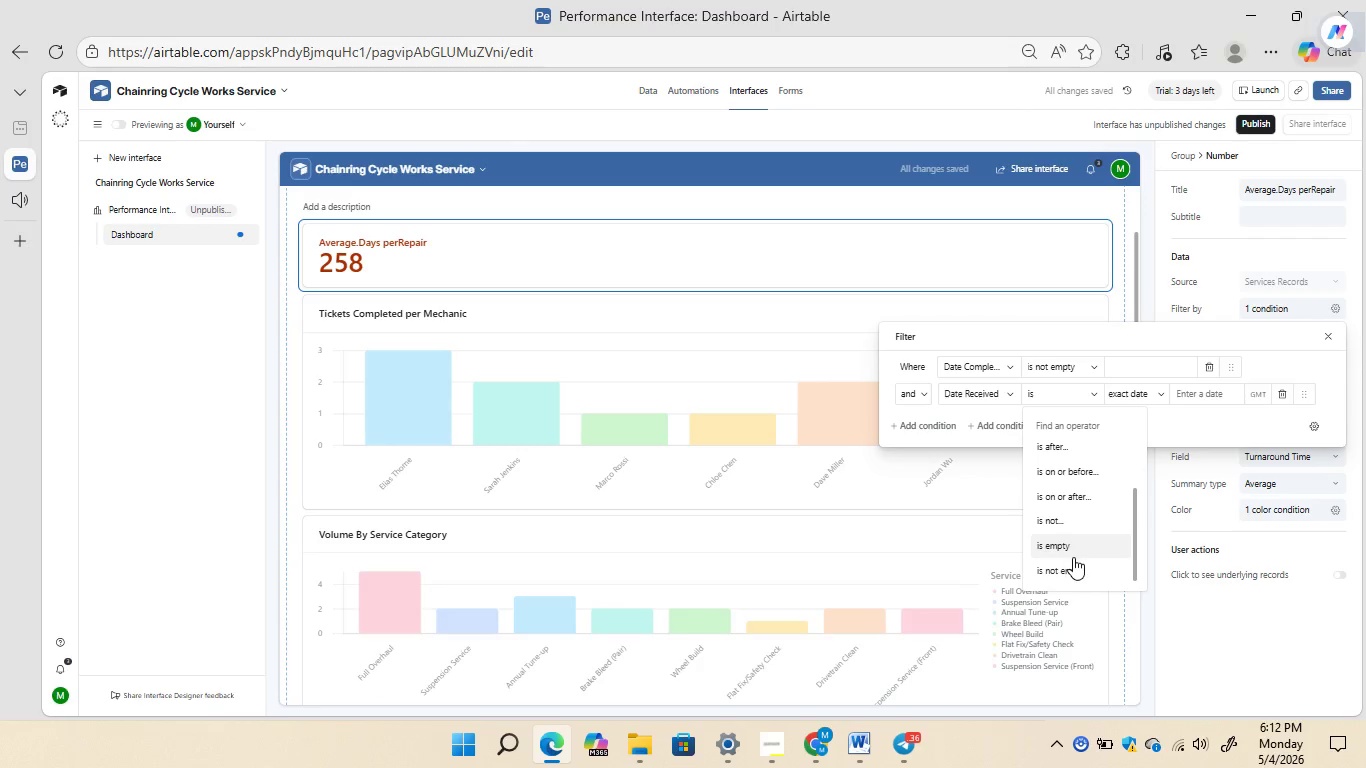 
left_click([1065, 572])
 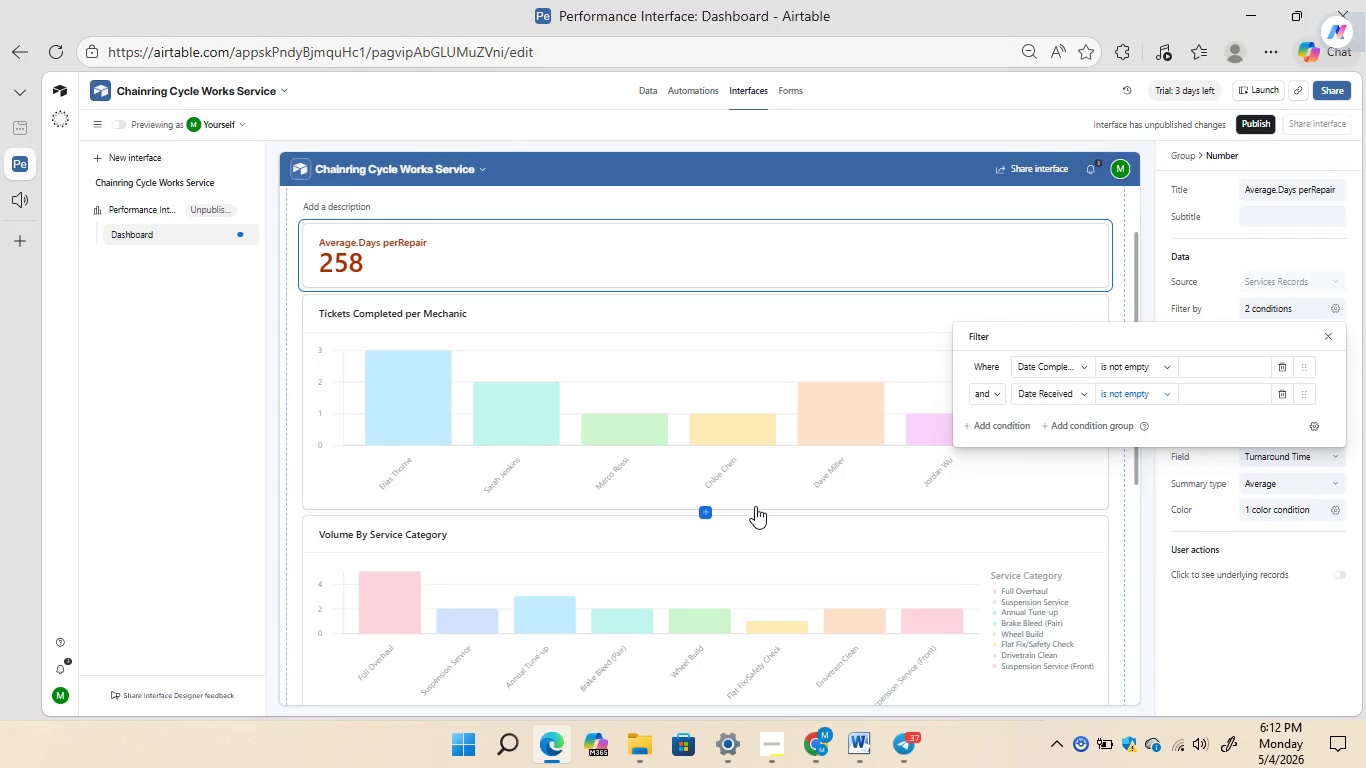 
wait(25.52)
 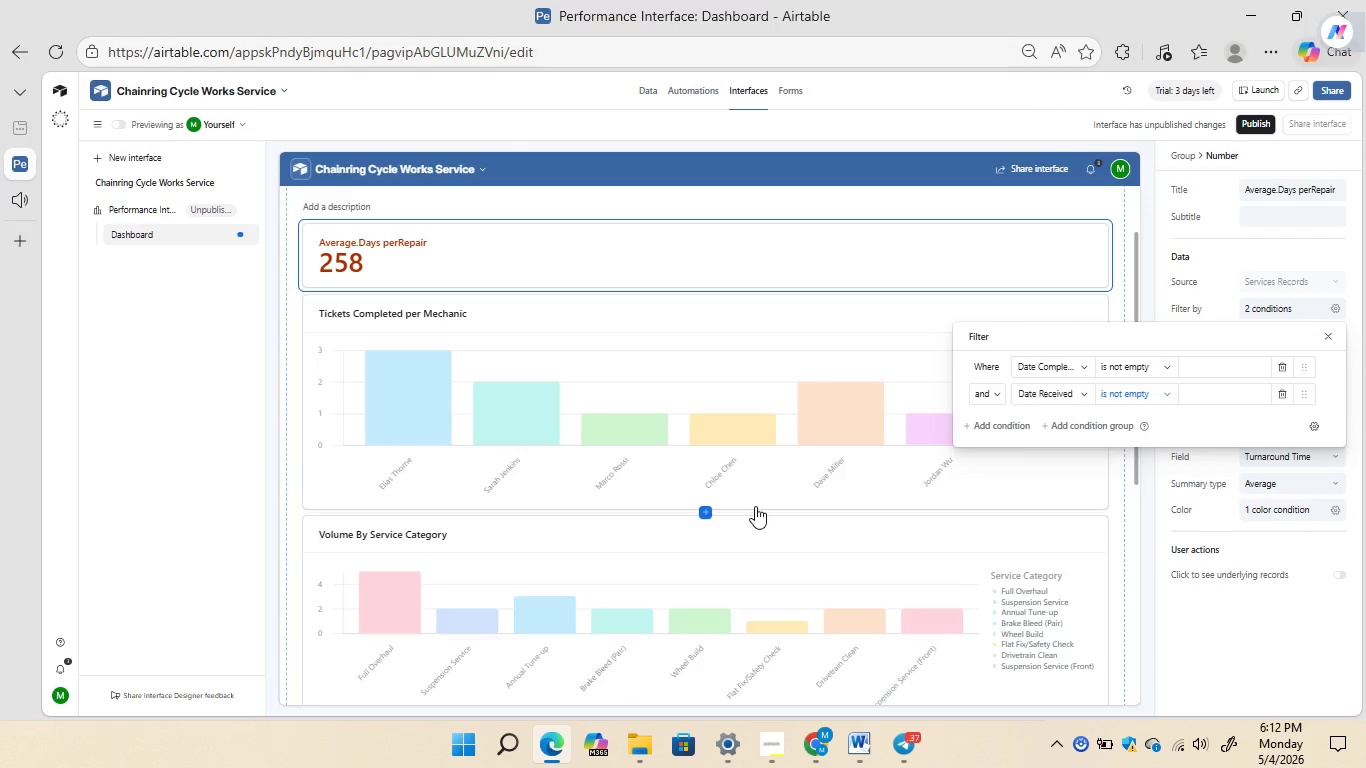 
left_click([509, 247])
 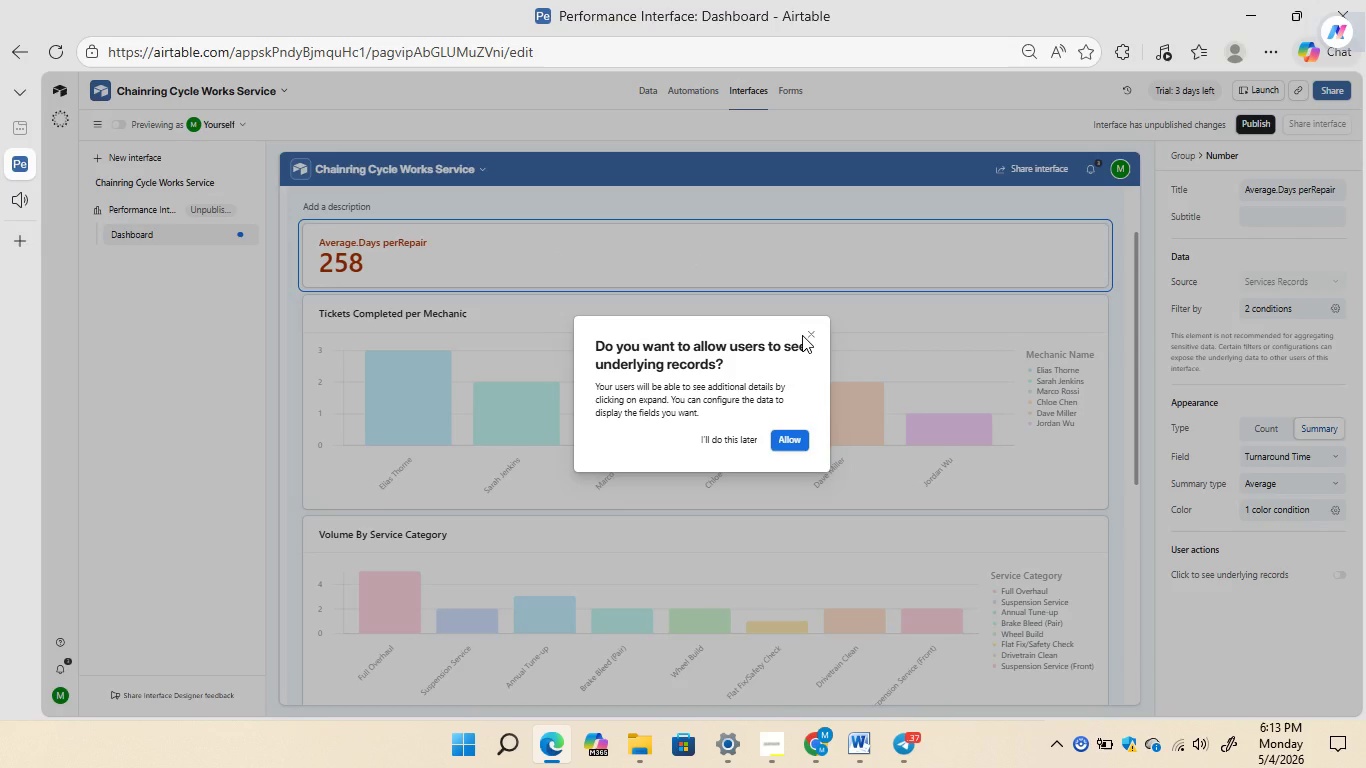 
left_click([810, 335])
 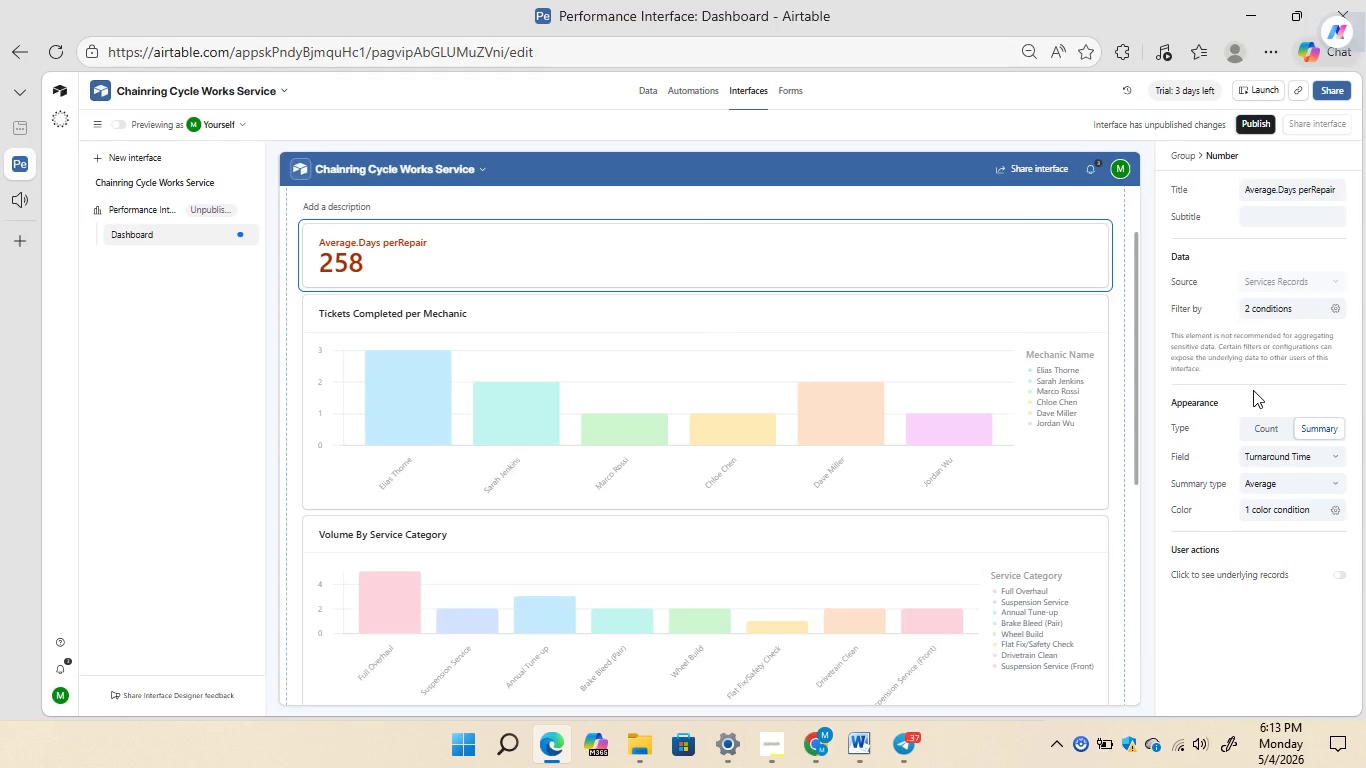 
wait(9.94)
 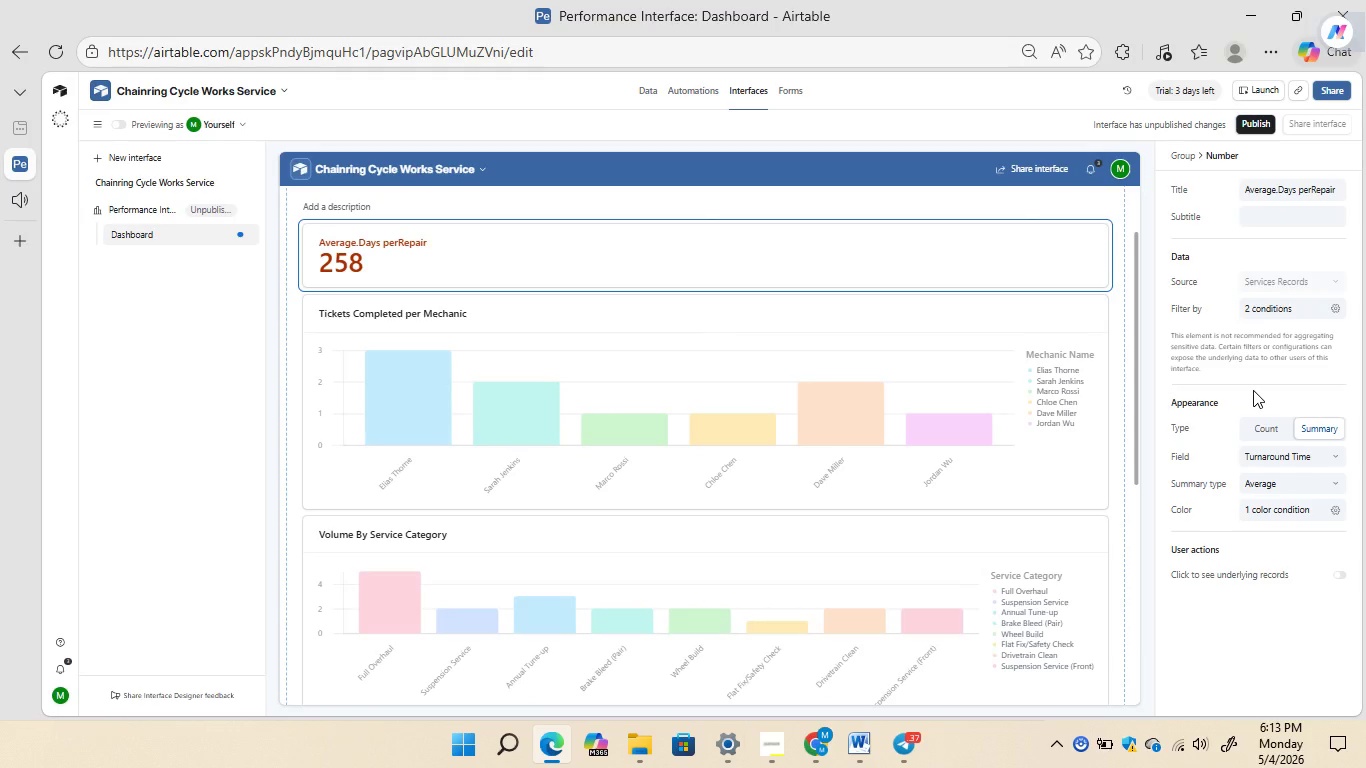 
left_click([1333, 301])
 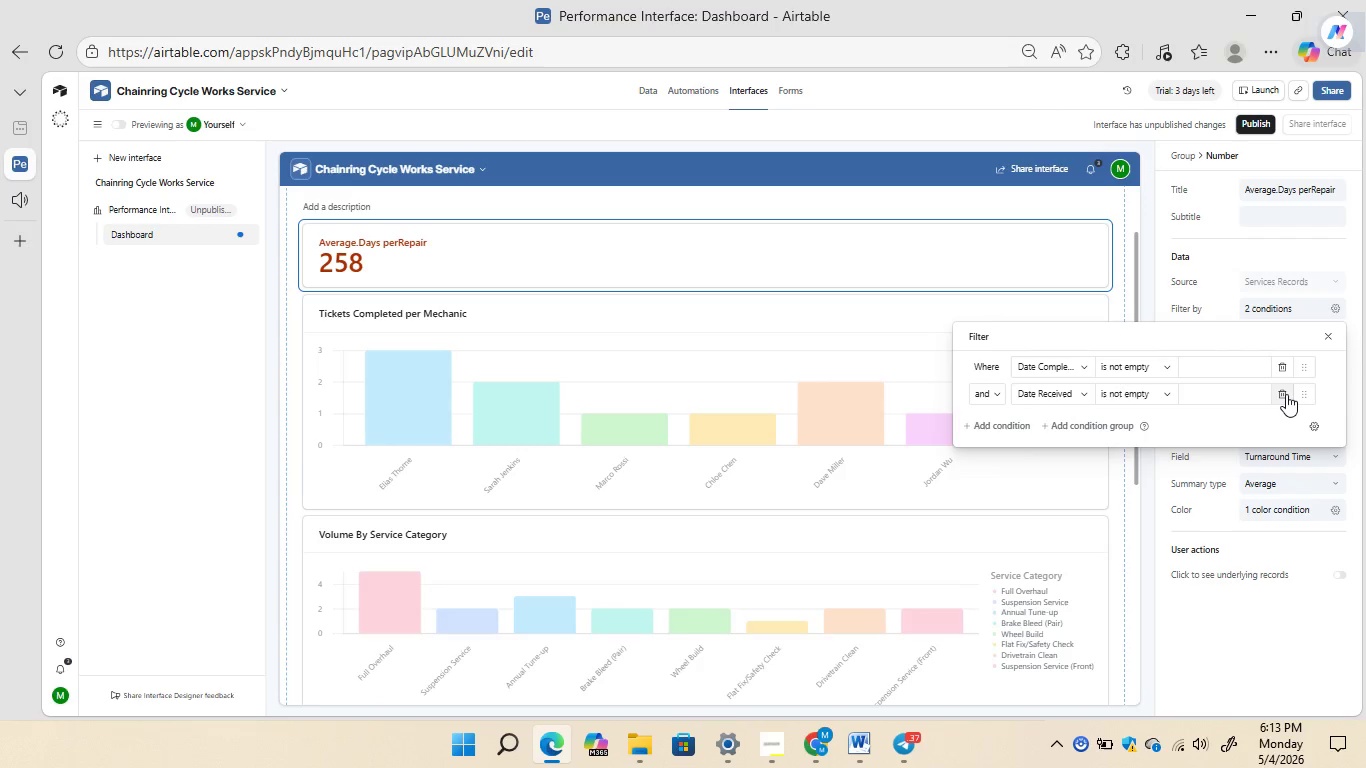 
left_click([1286, 394])
 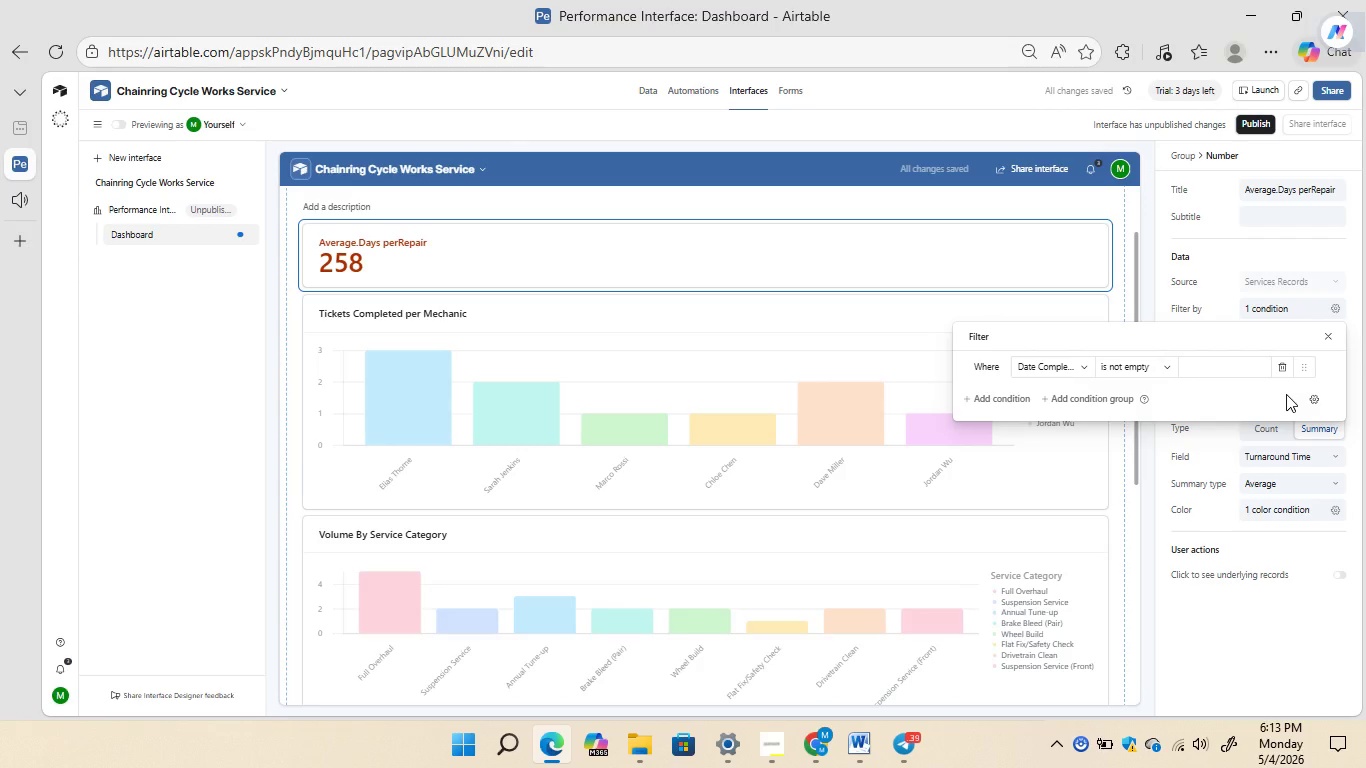 
wait(8.48)
 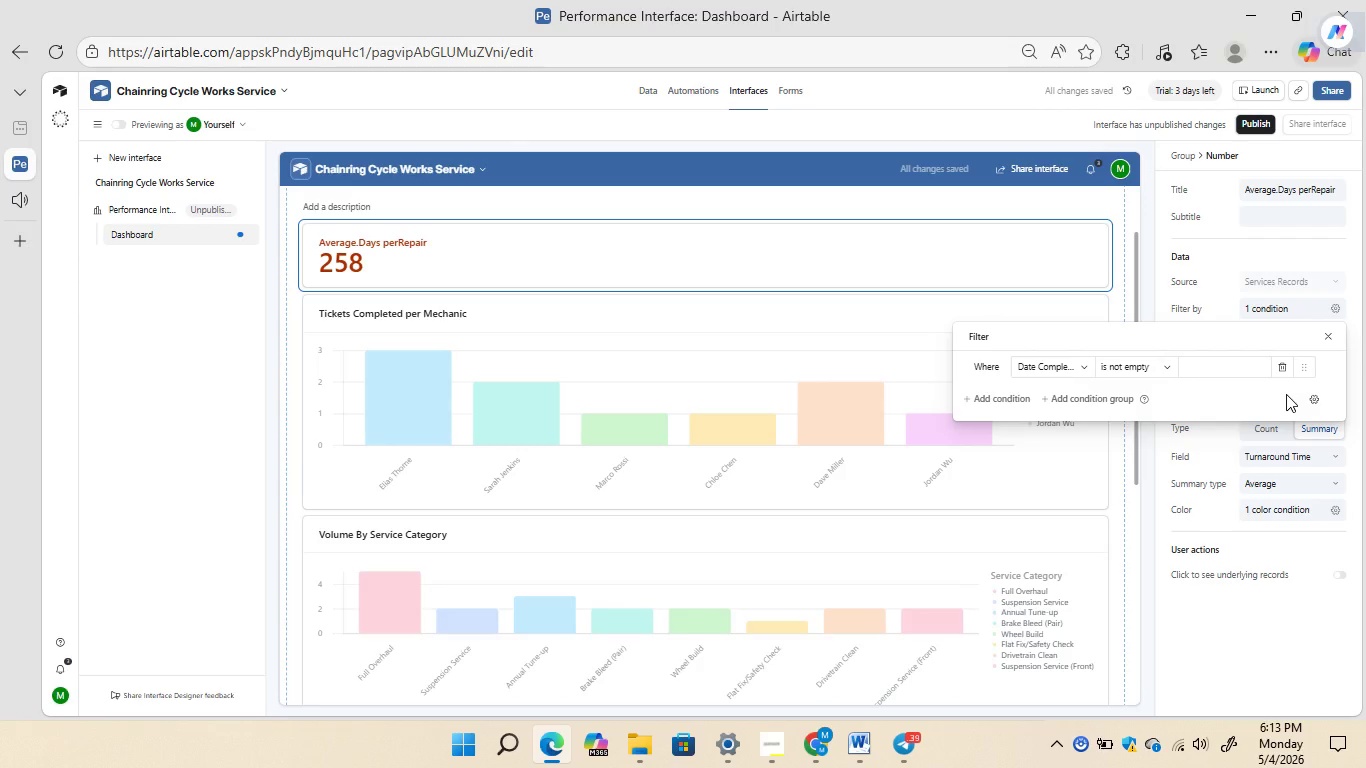 
left_click([1135, 203])
 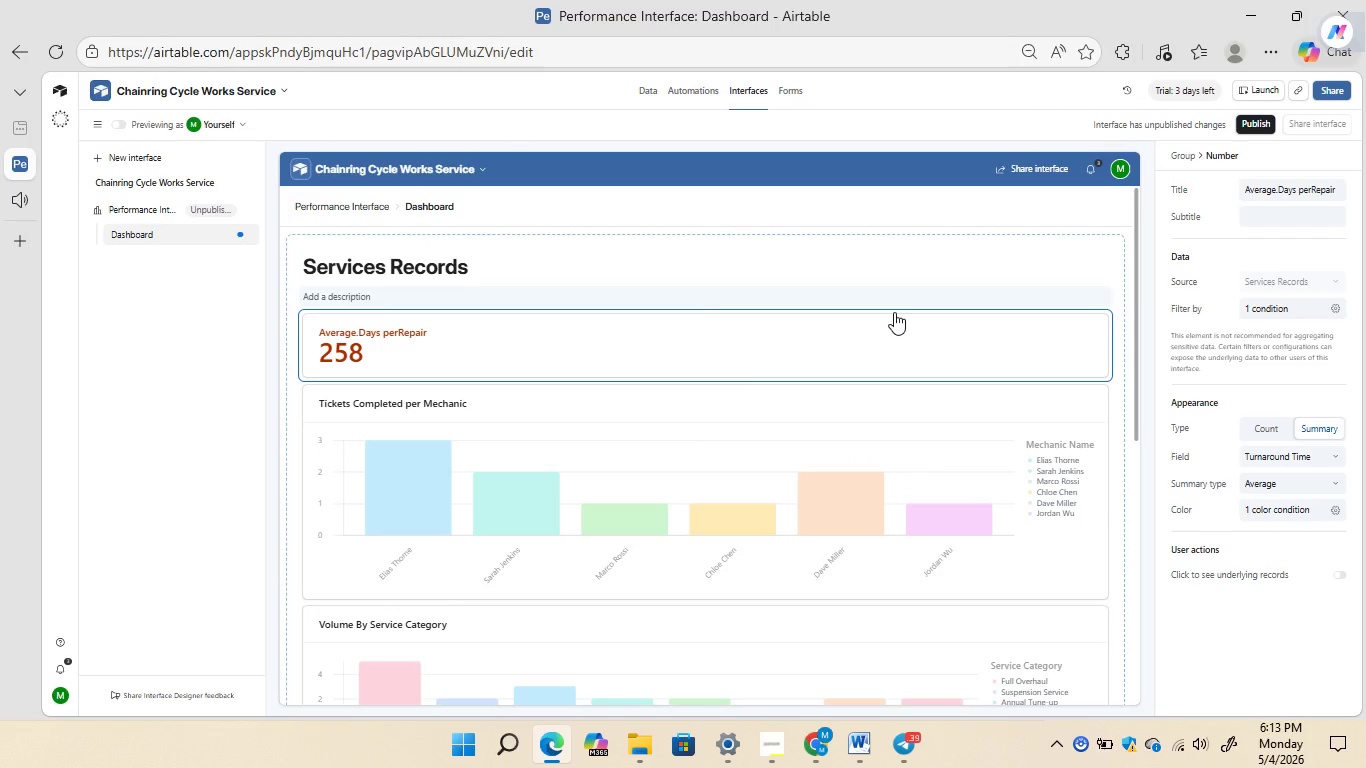 
mouse_move([685, 427])
 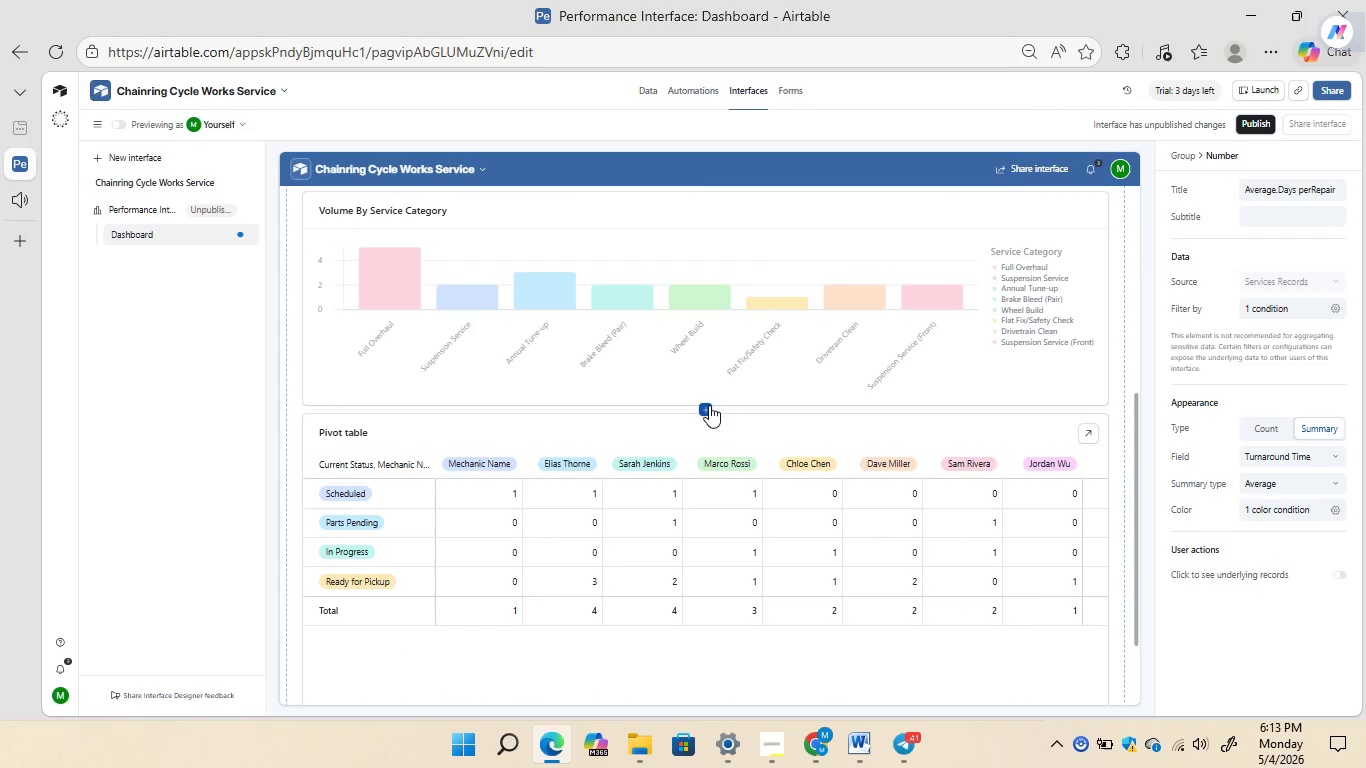 
left_click([709, 416])
 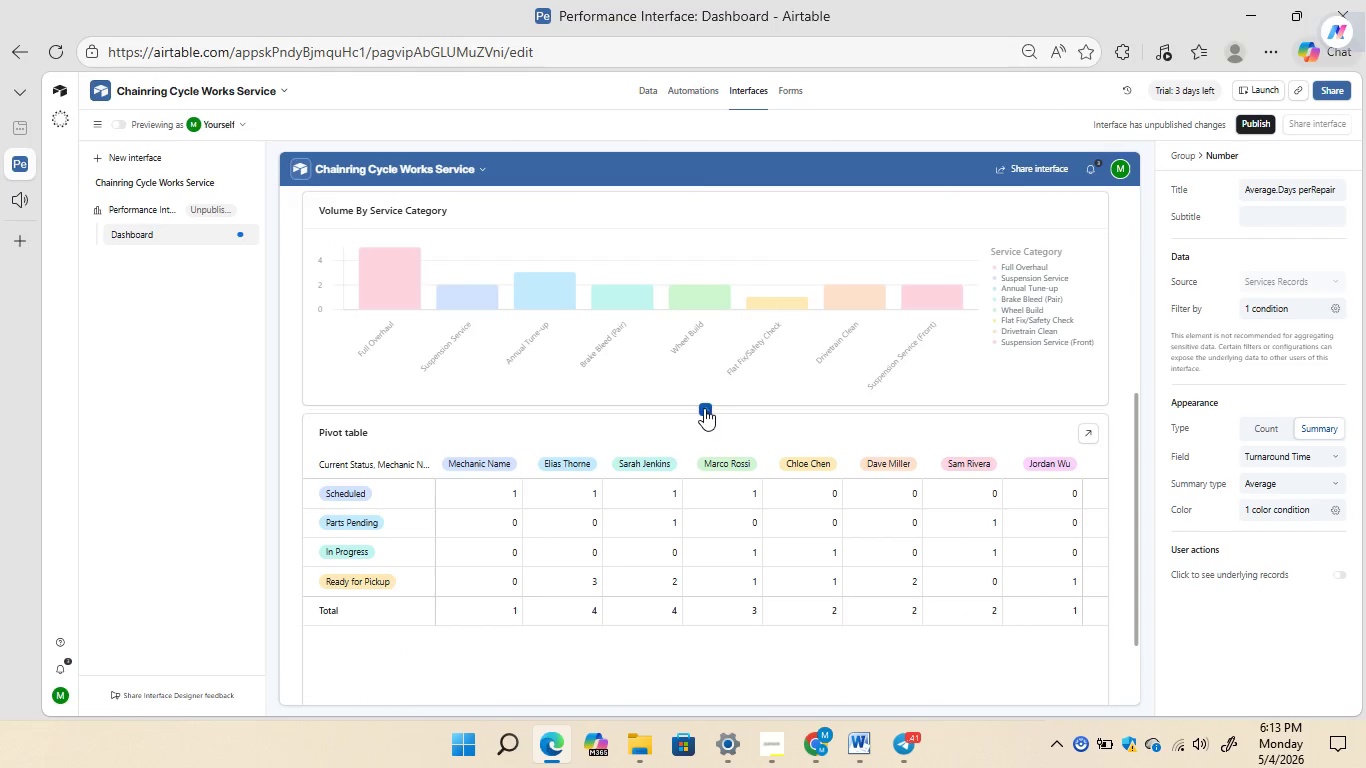 
left_click([703, 408])
 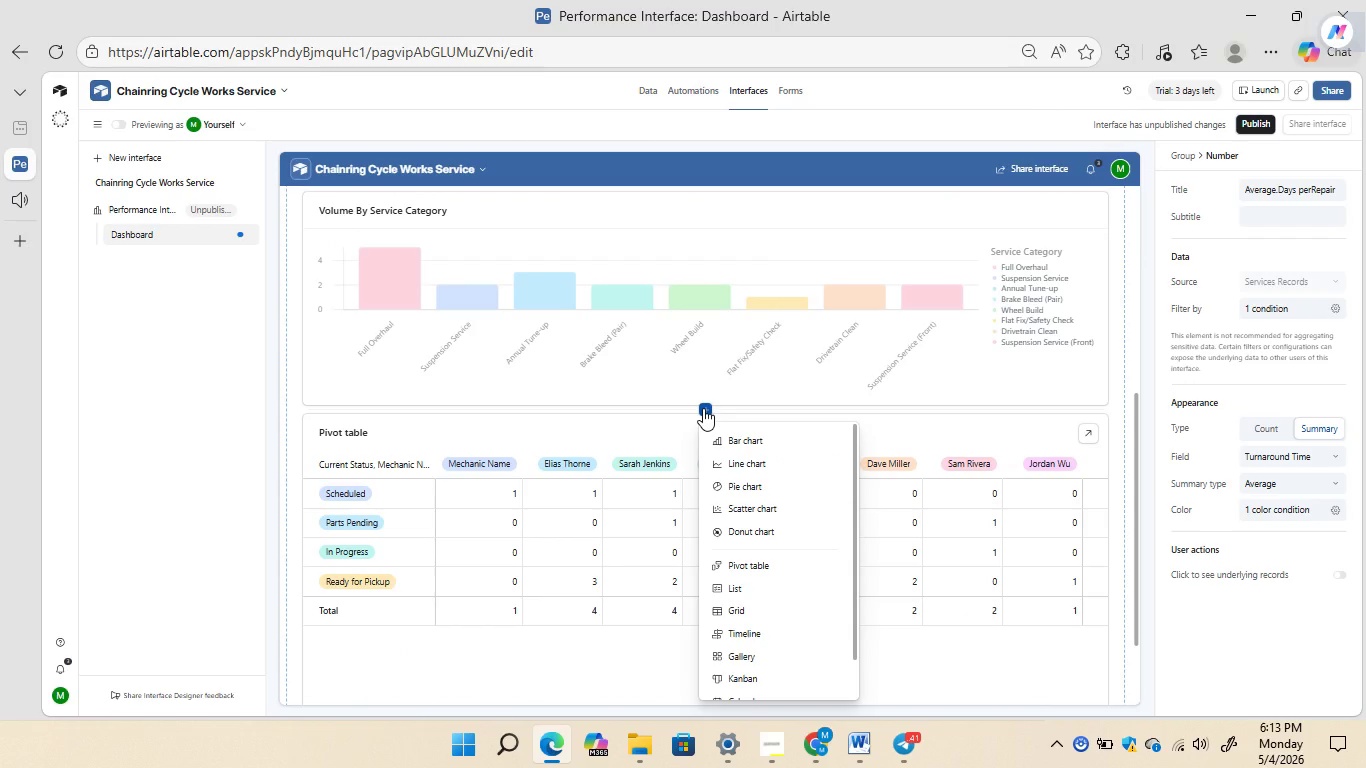 
left_click([730, 447])
 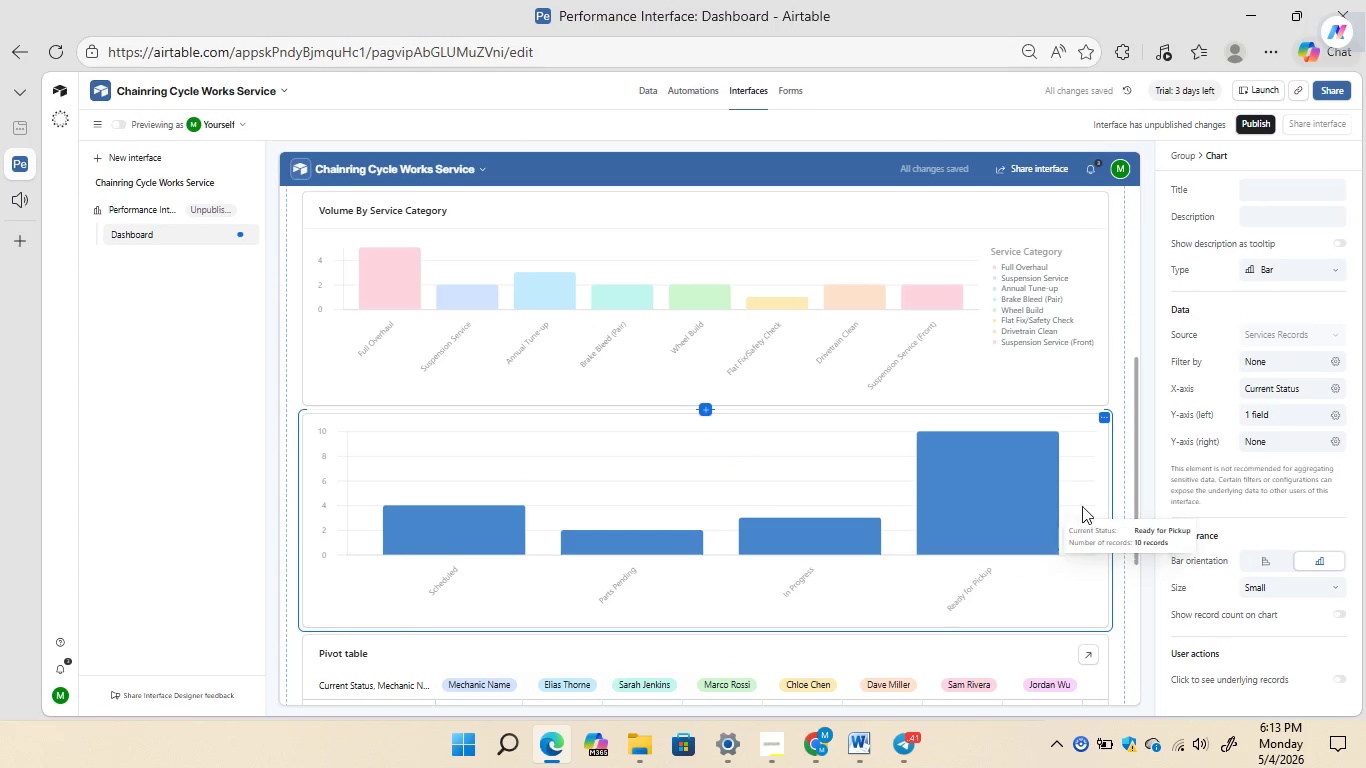 
wait(5.94)
 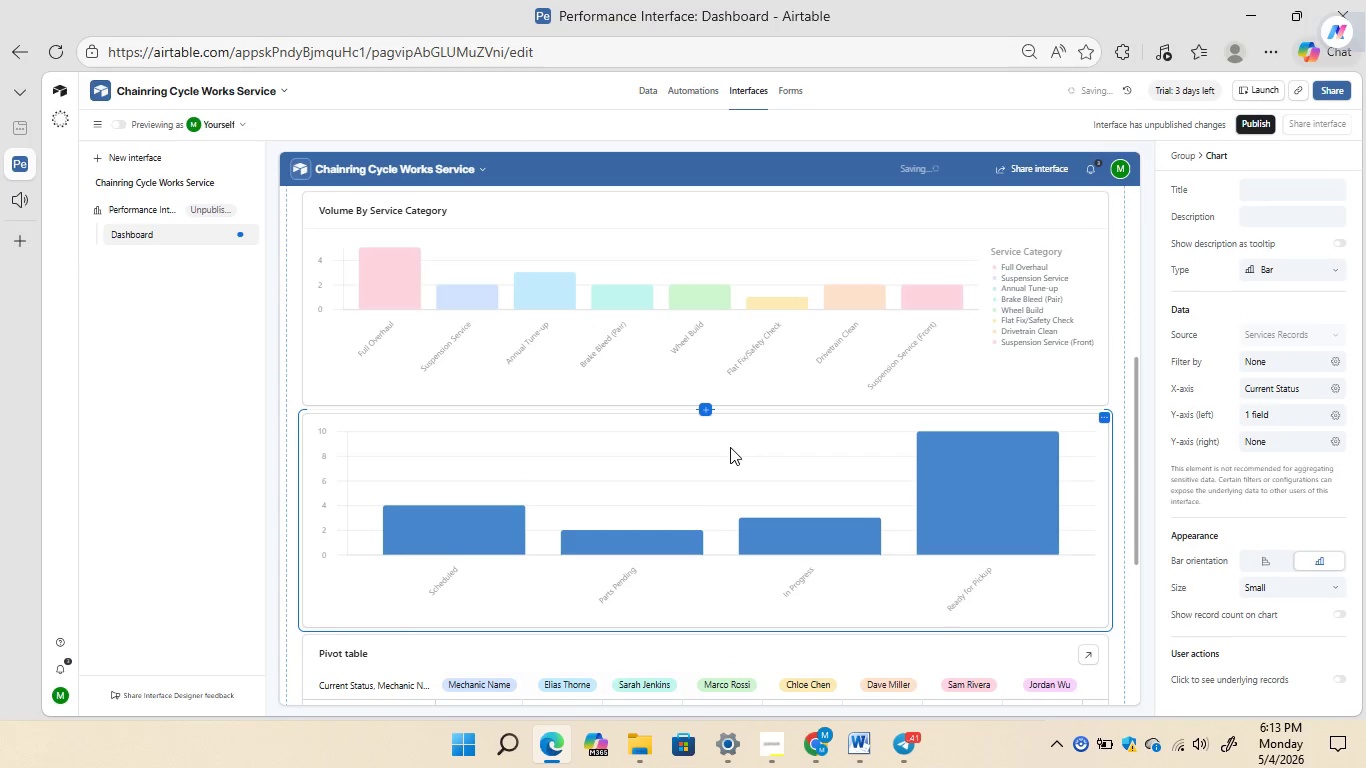 
left_click([784, 470])
 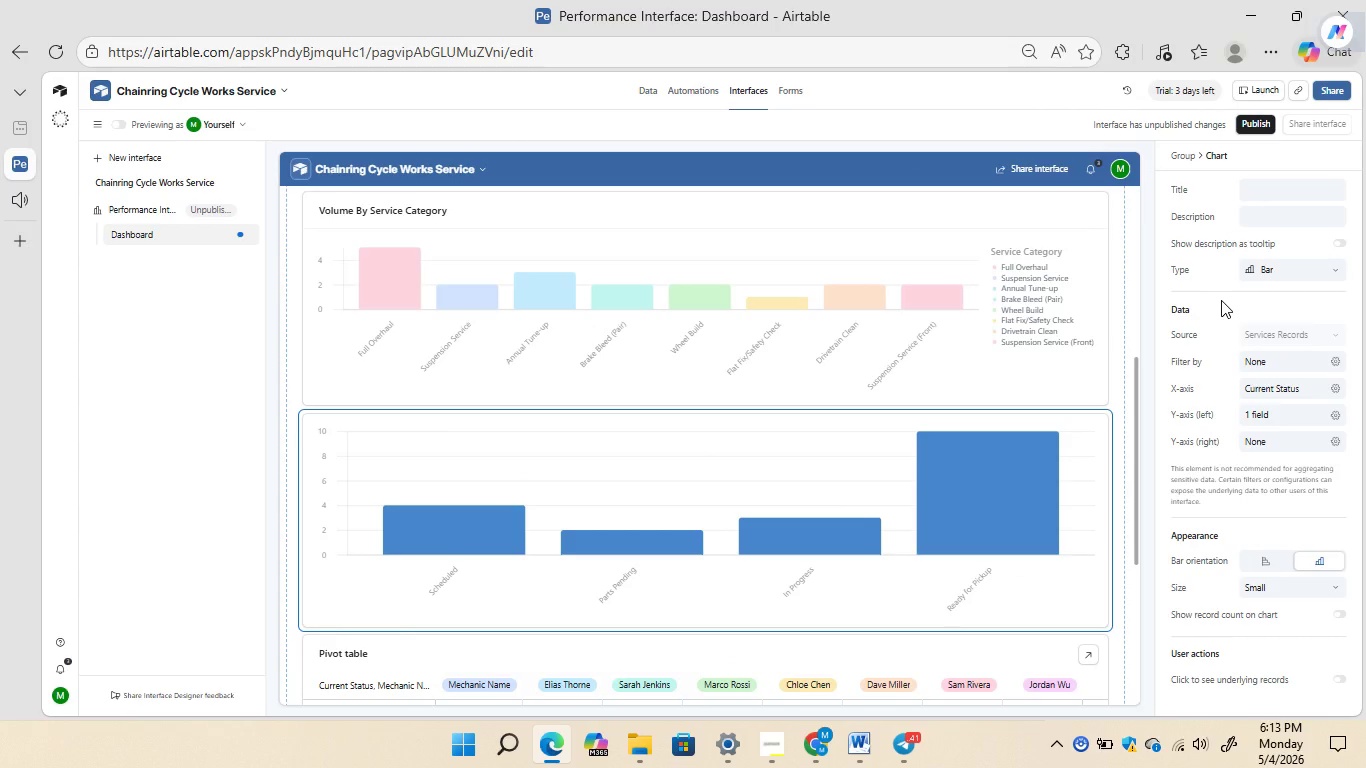 
wait(8.97)
 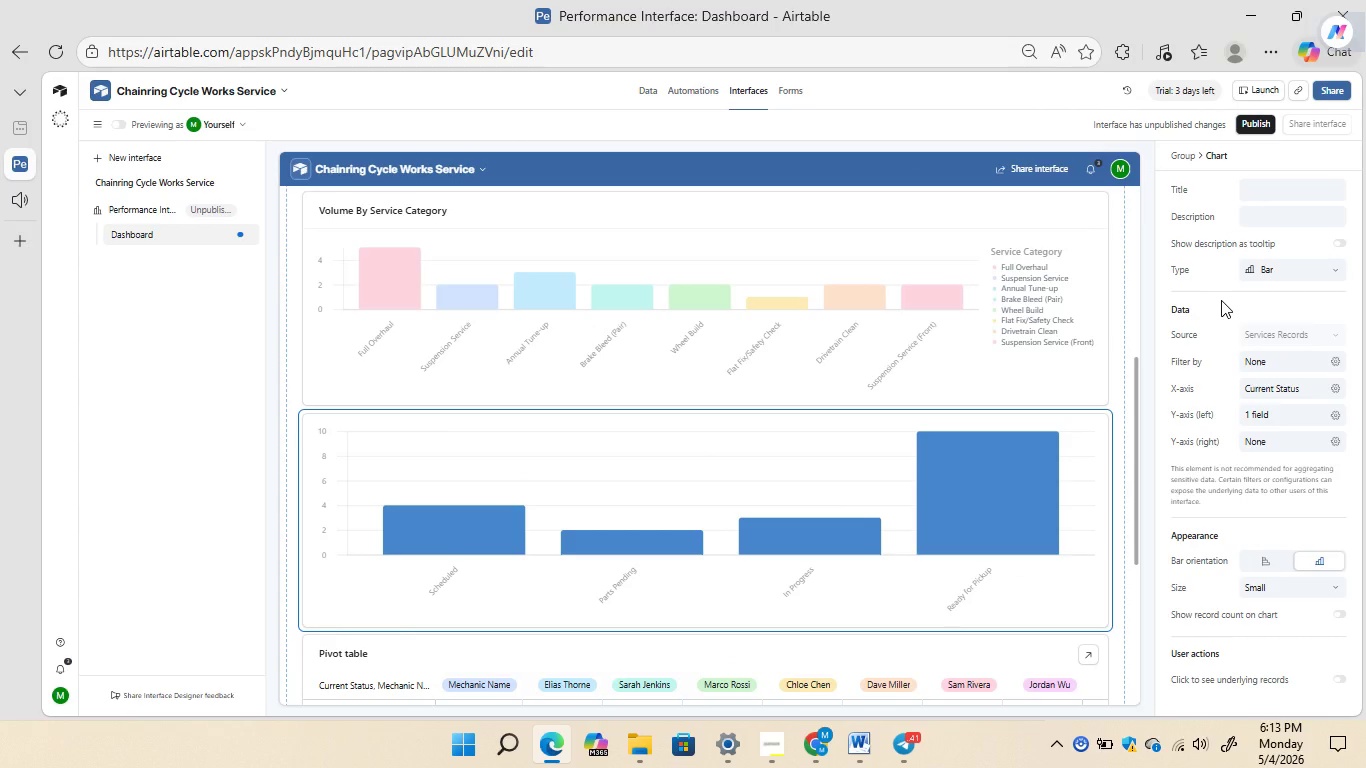 
left_click([1331, 388])
 